 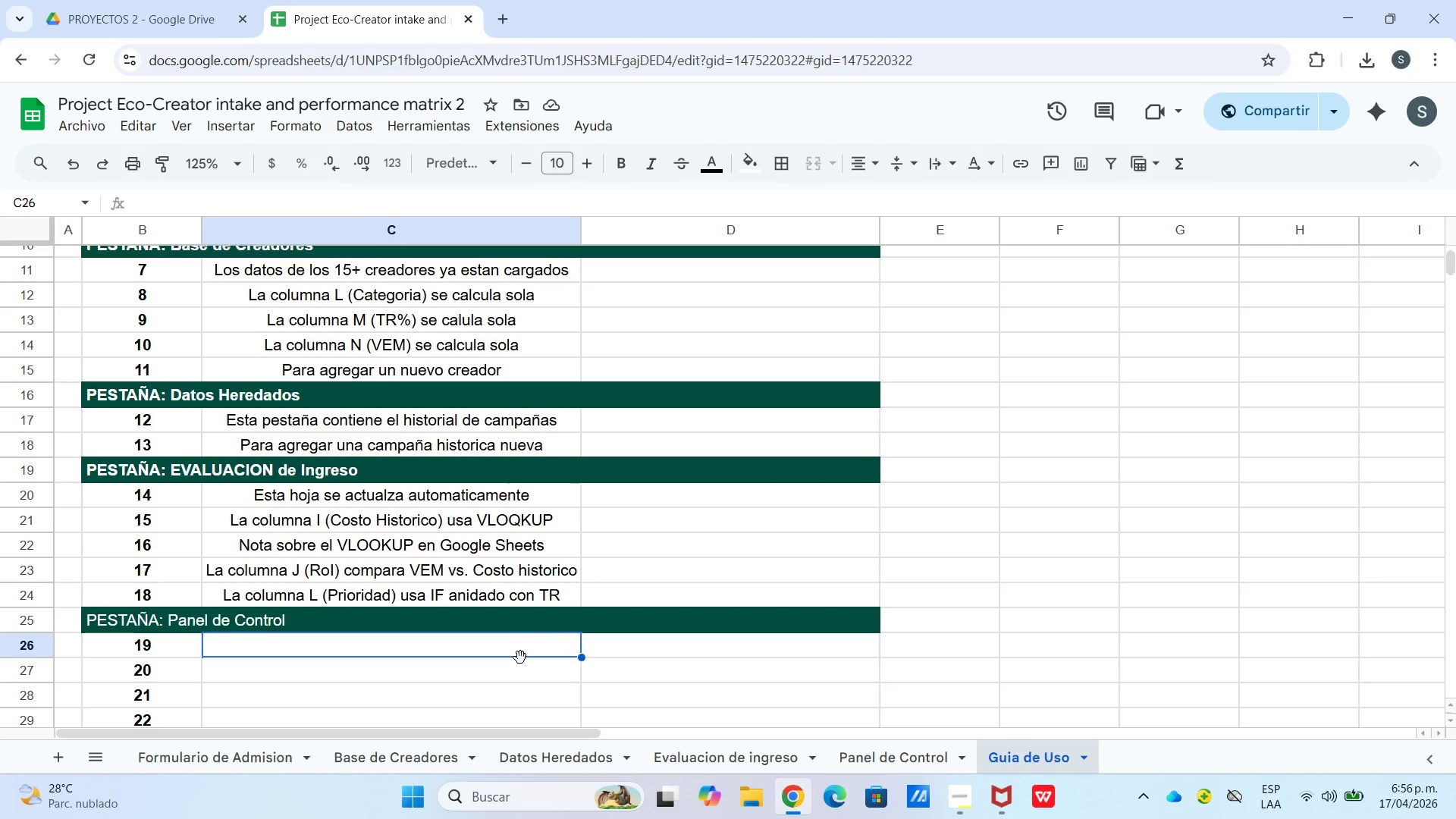 
hold_key(key=ShiftLeft, duration=0.53)
 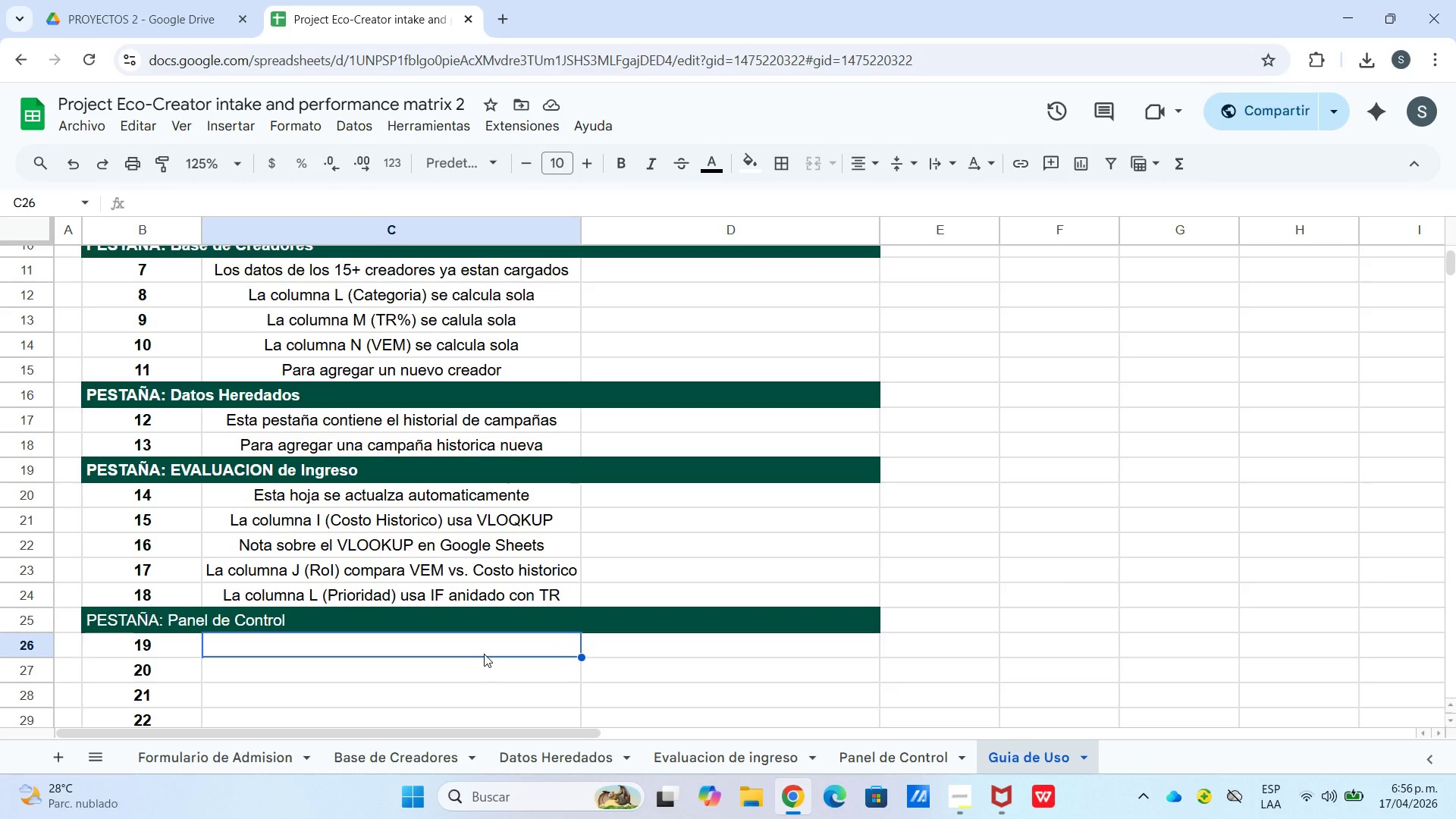 
key(Control+Shift+ControlLeft)
 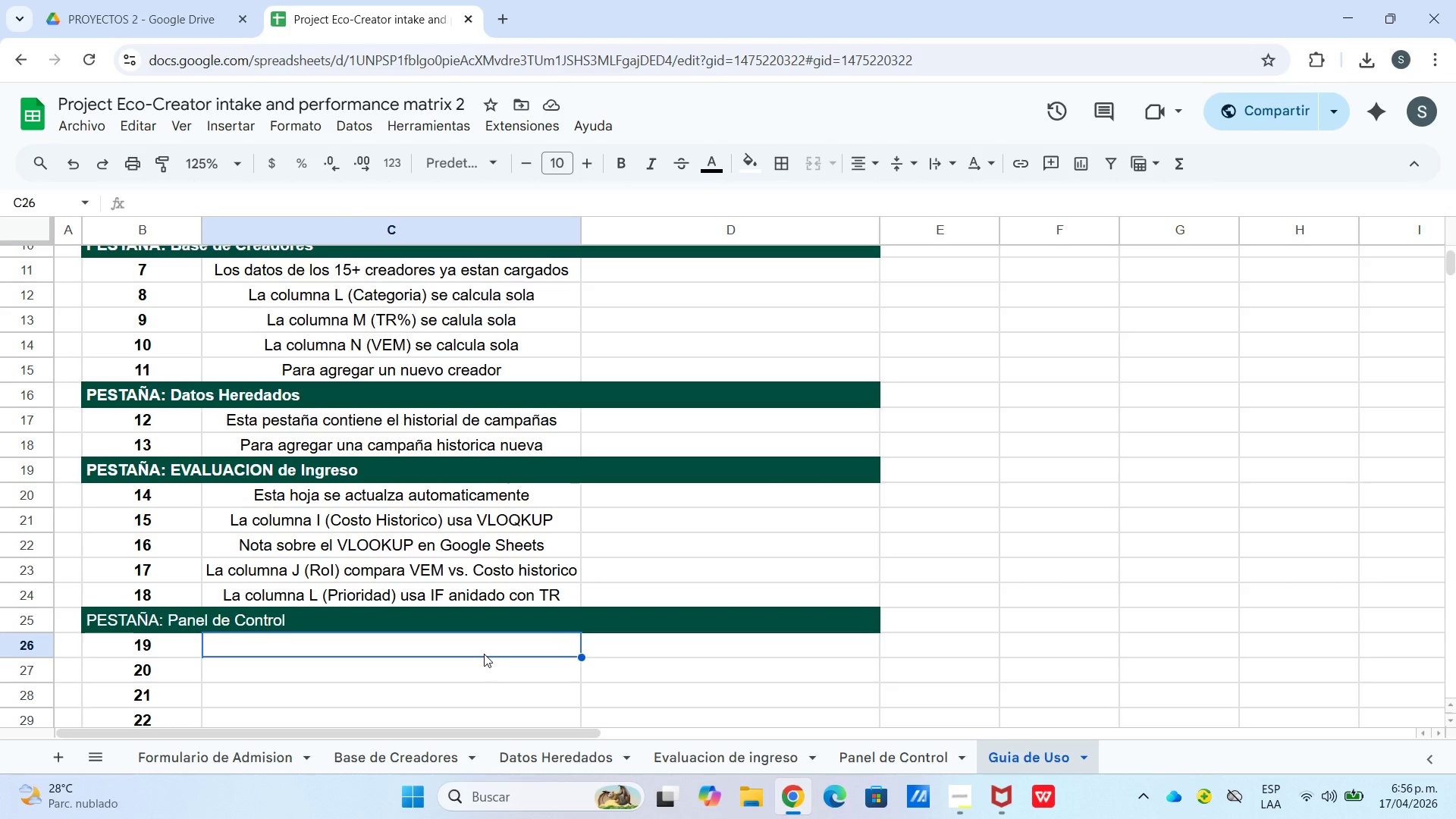 
type(El)
key(Backspace)
type(l panel de )
key(Backspace)
key(Backspace)
key(Backspace)
type(se actualiza solo con cada cambio de datos)
 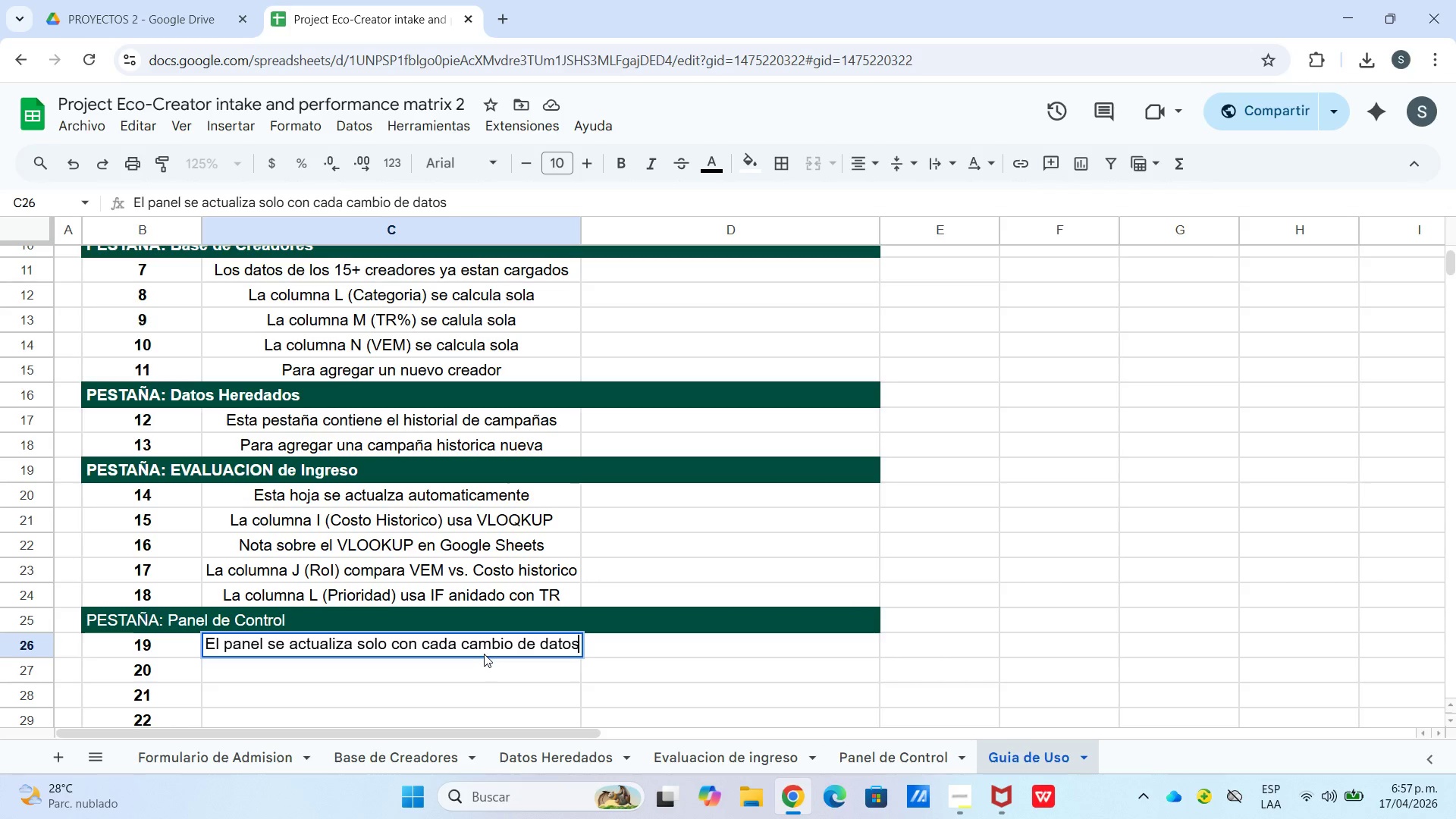 
key(Enter)
 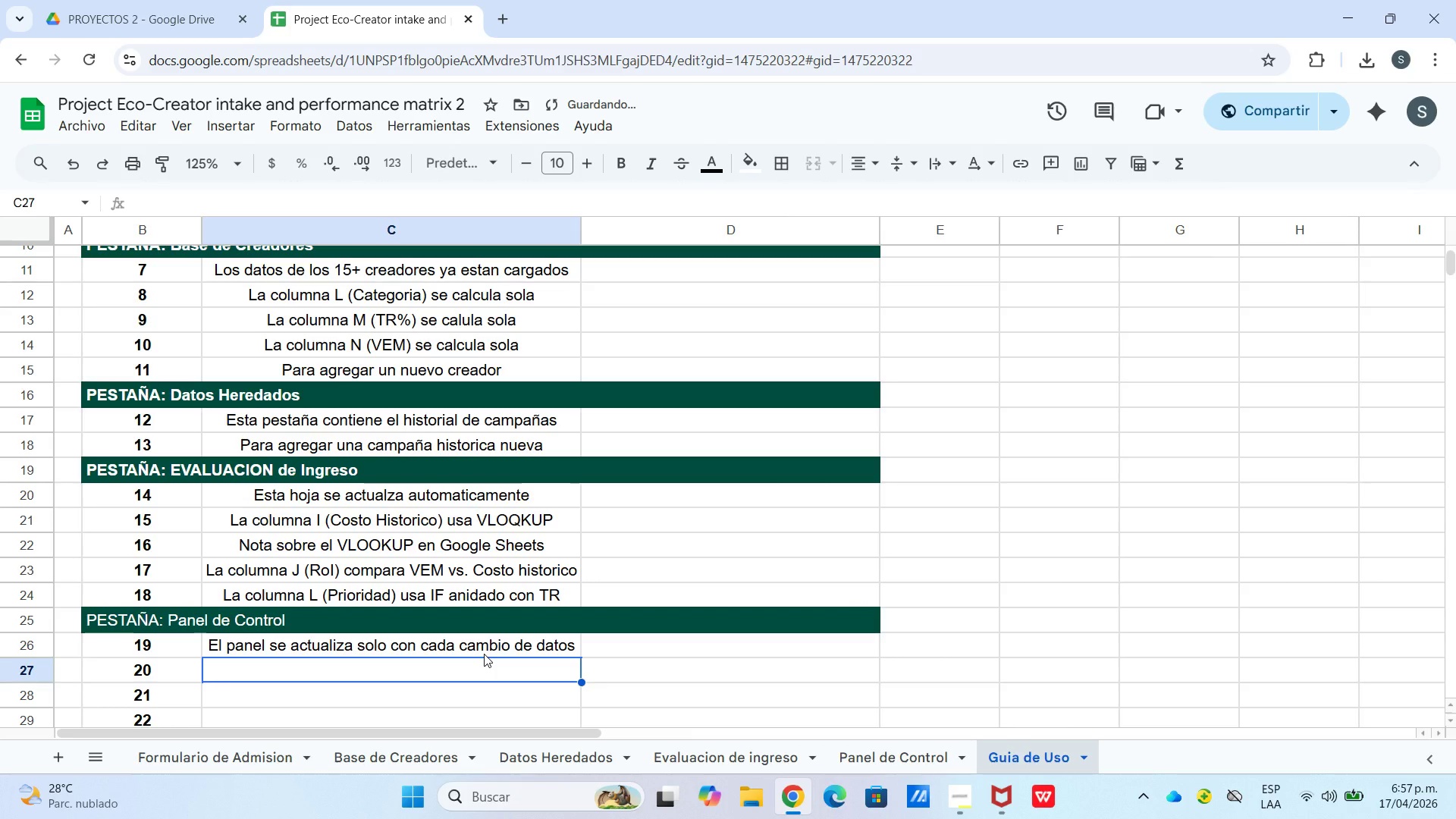 
type(Los KPIs *cajsa)
key(Backspace)
key(Backspace)
type(as superiores( muestran totales globales)
 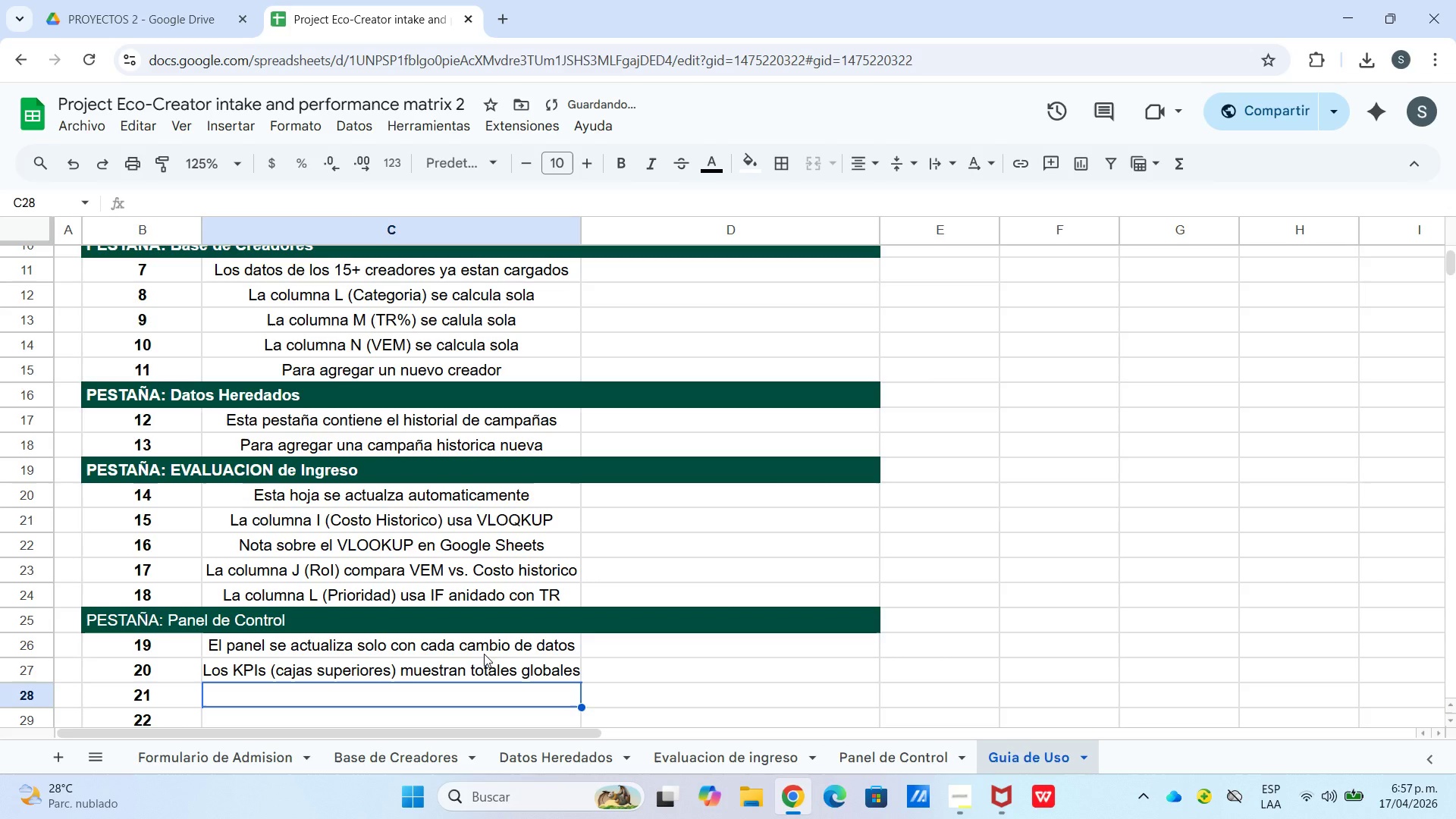 
 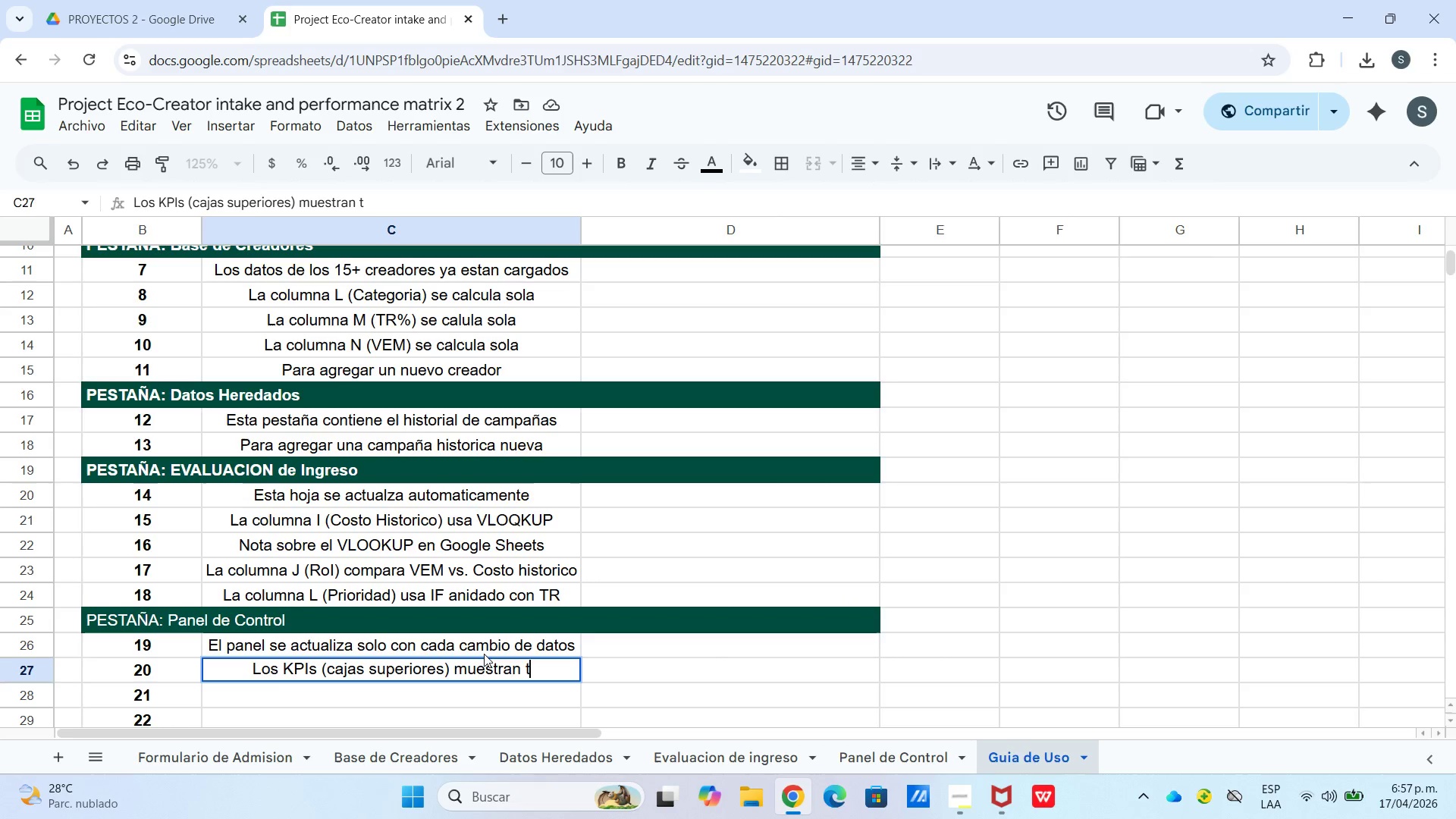 
key(Enter)
 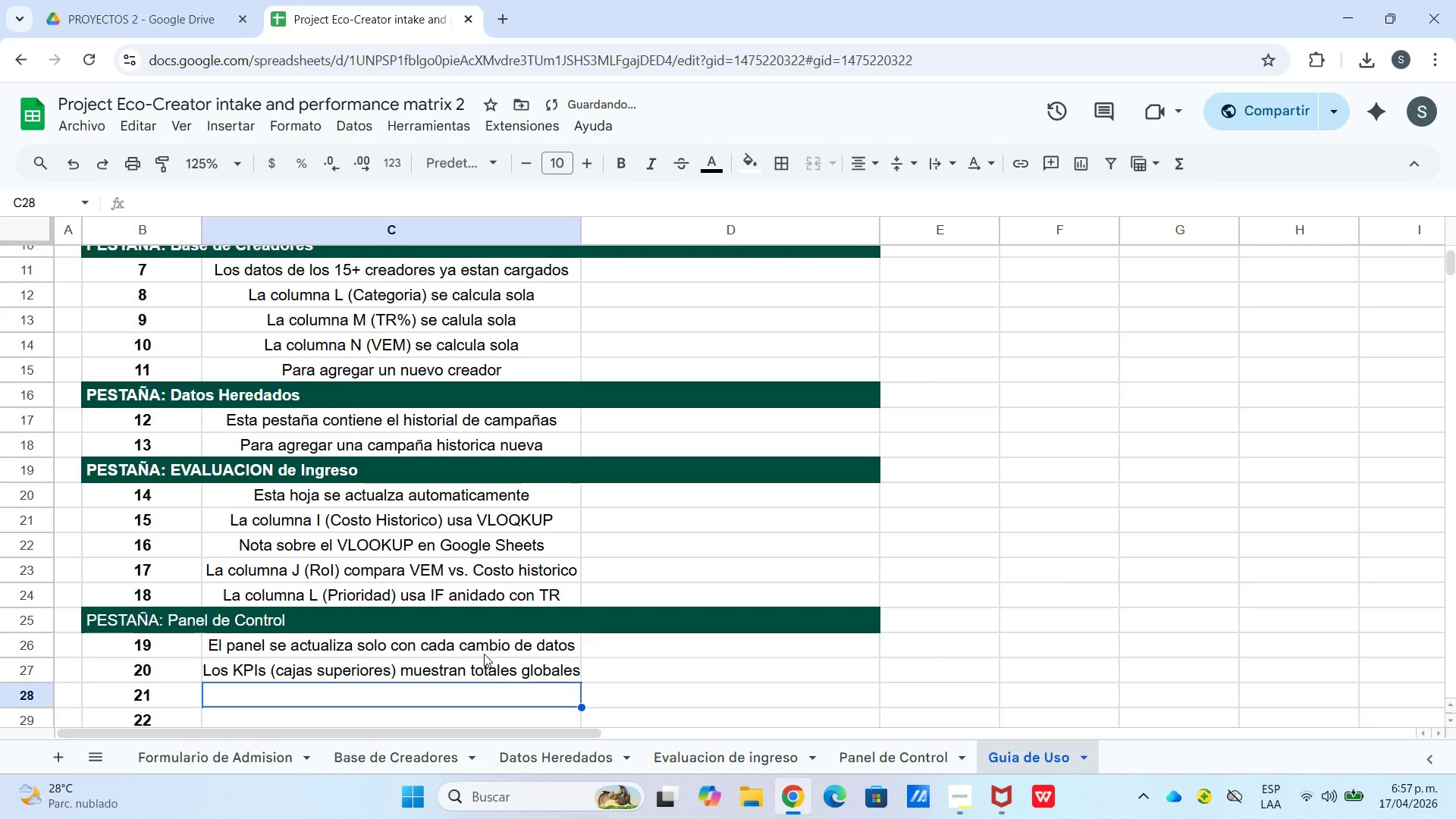 
type(La tabla de nicho usa VERAG)
 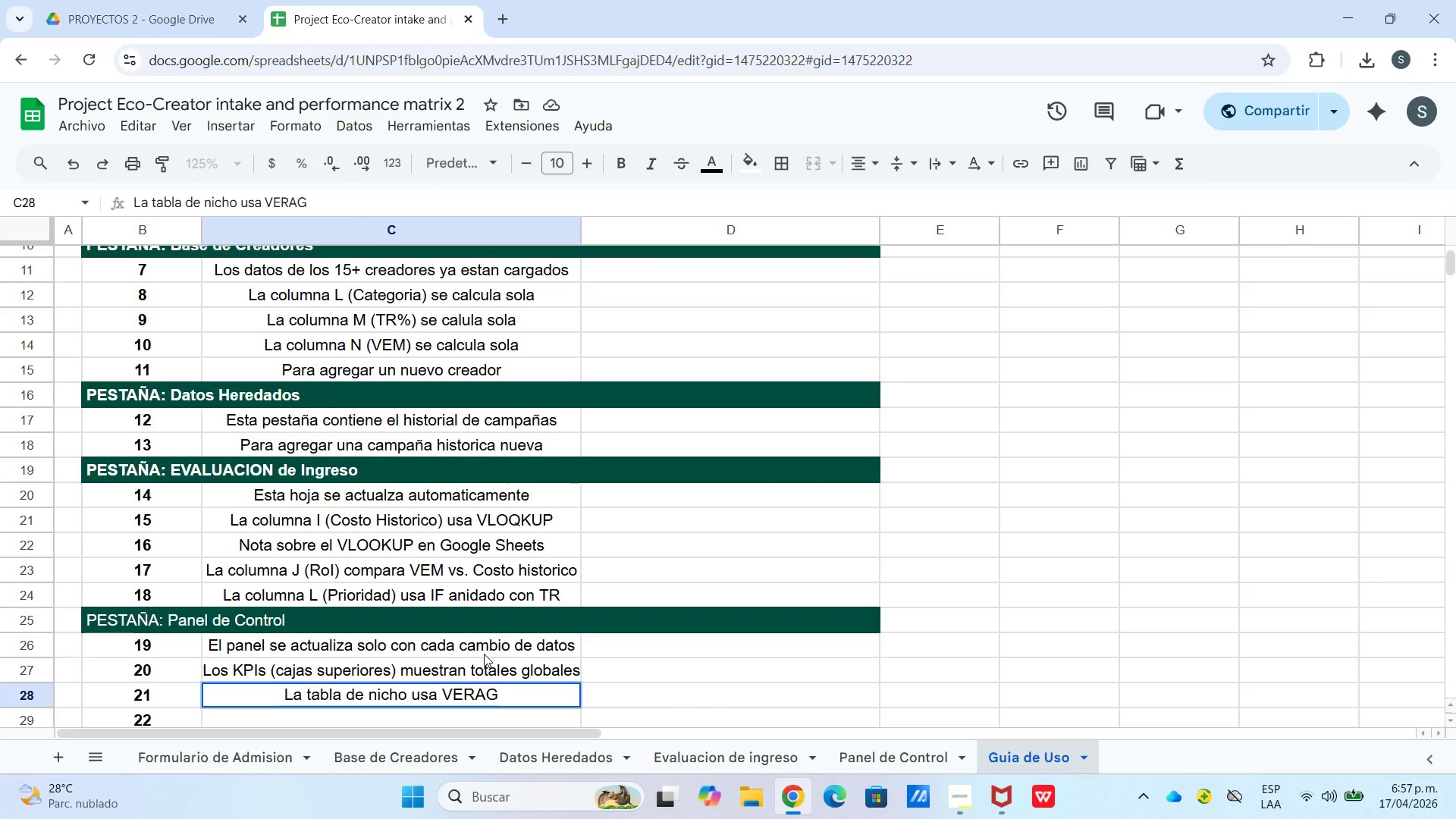 
type(EIF)
key(Backspace)
type(F  )
key(Backspace)
type(y COUNTIF)
 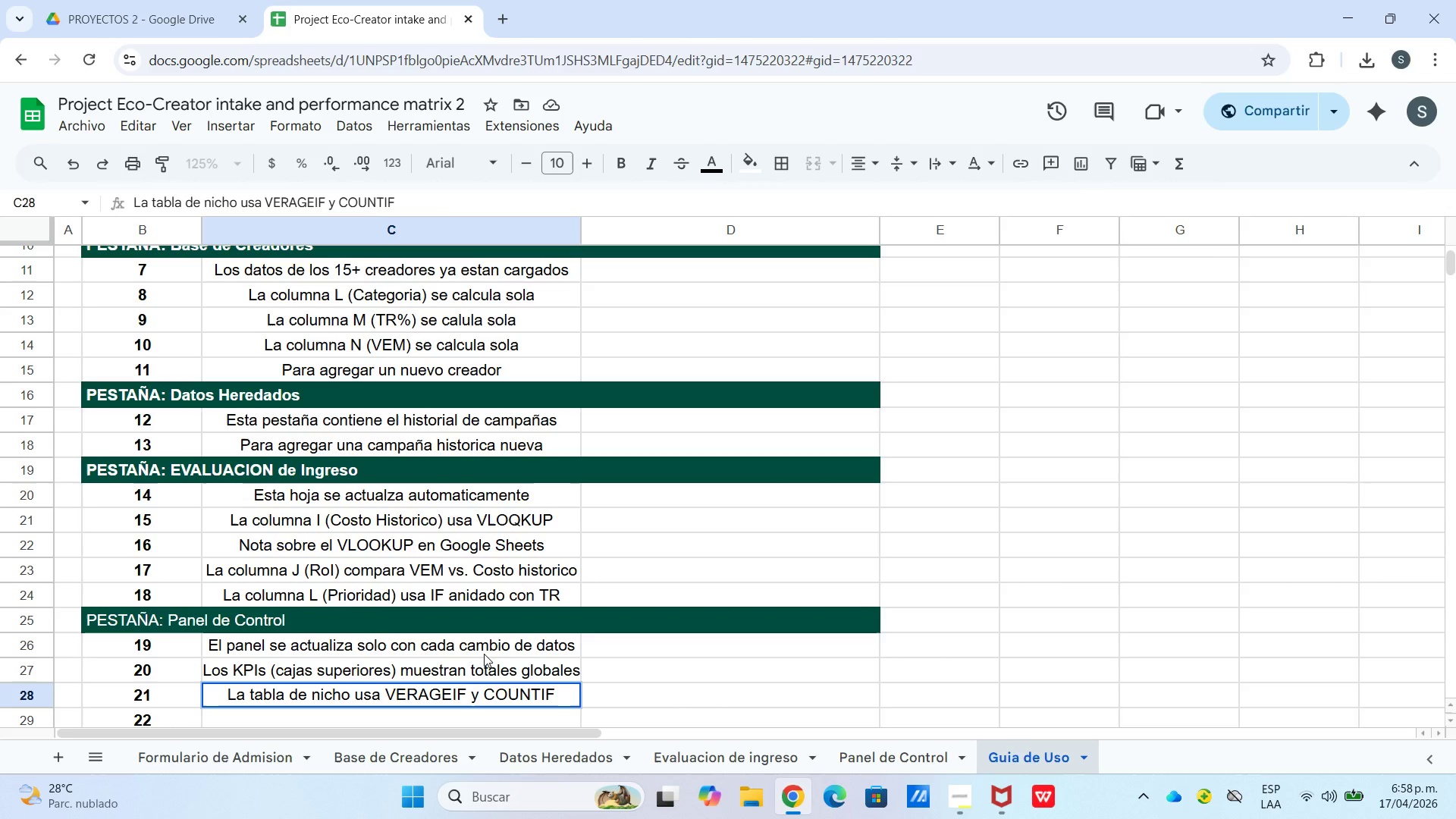 
key(Enter)
 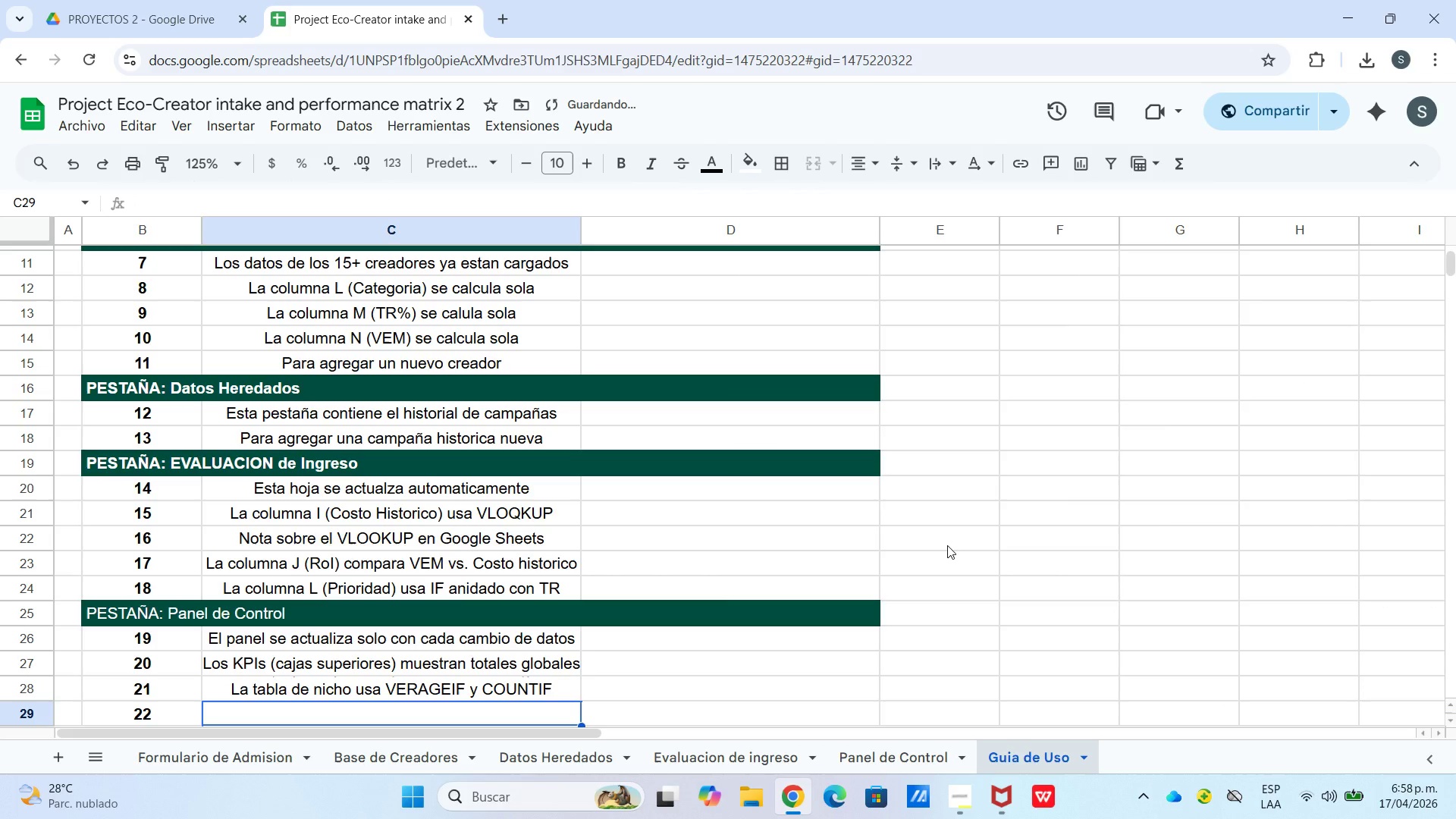 
hold_key(key=Break, duration=0.75)
 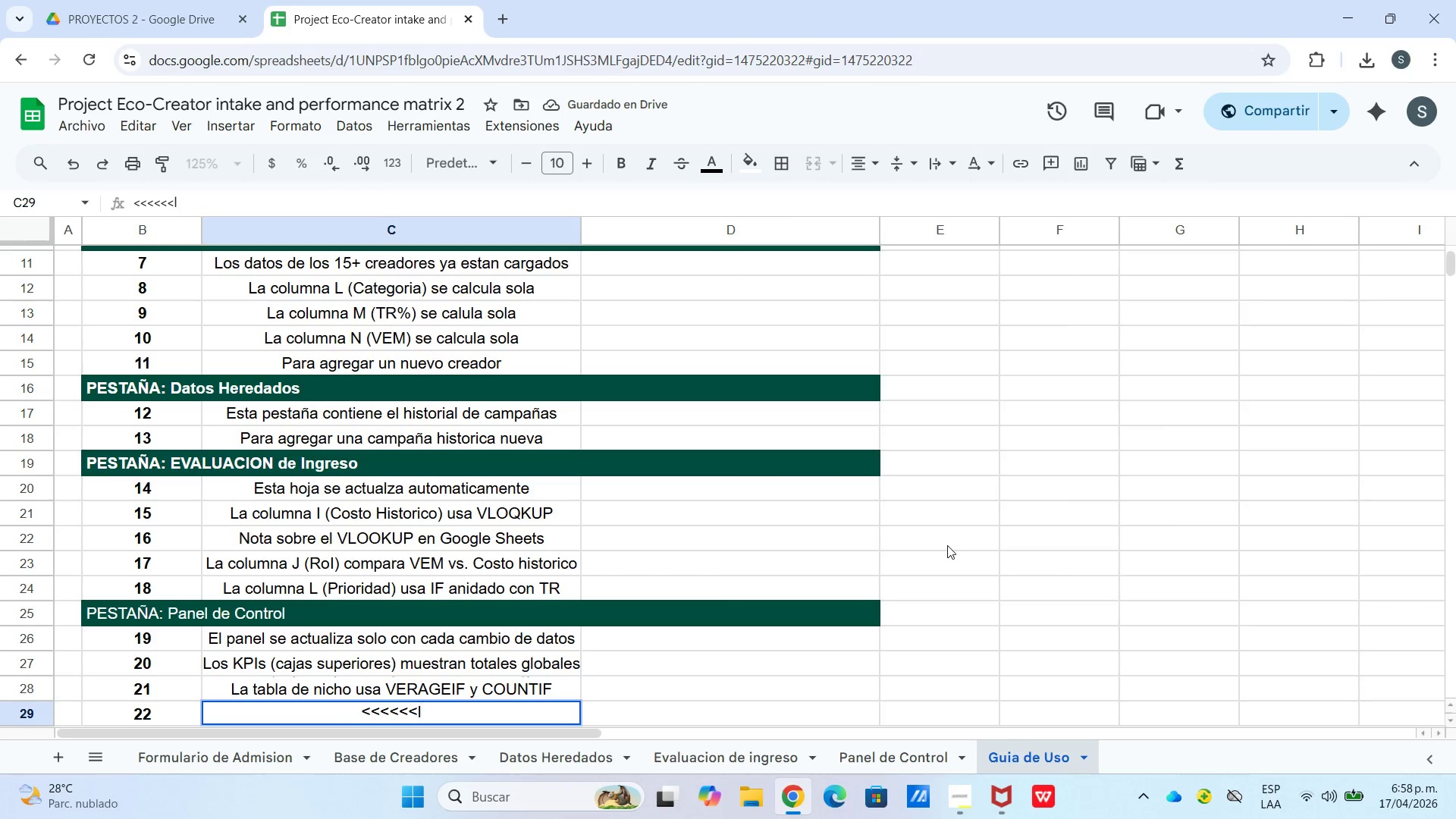 
type(lLos colores en R se actualizan automatic)
key(Backspace)
type(camente)
 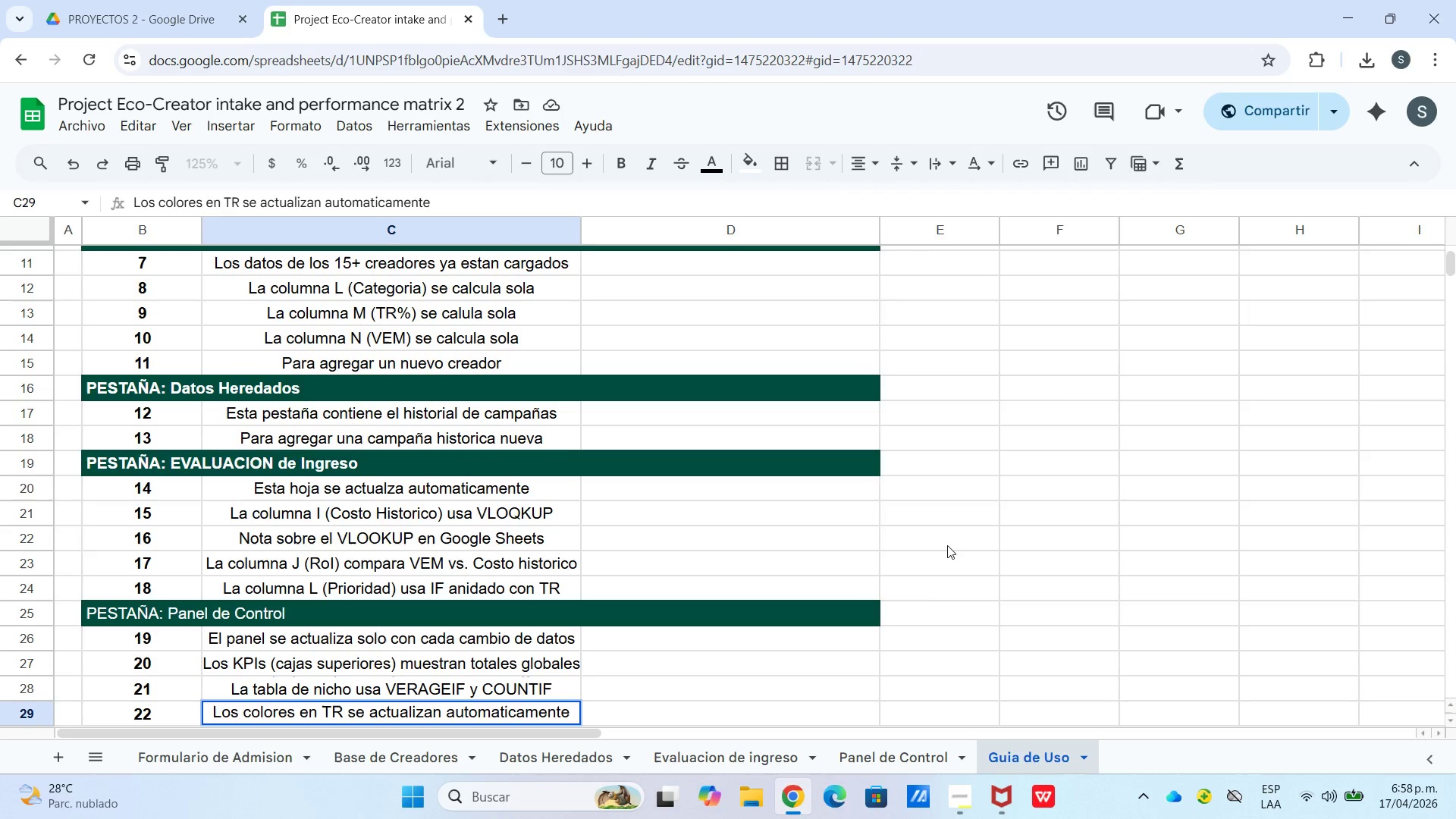 
key(Enter)
 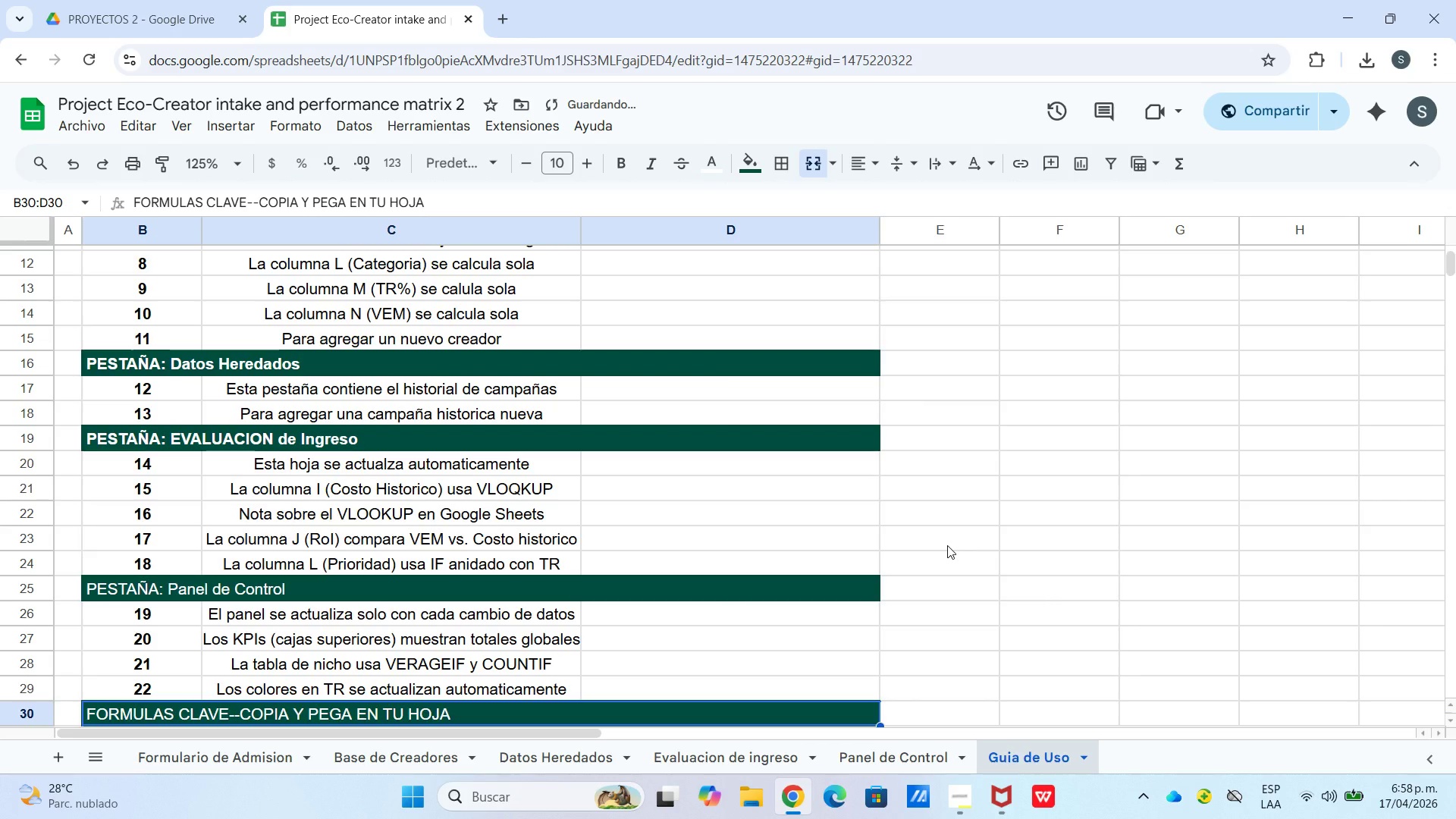 
key(Enter)
 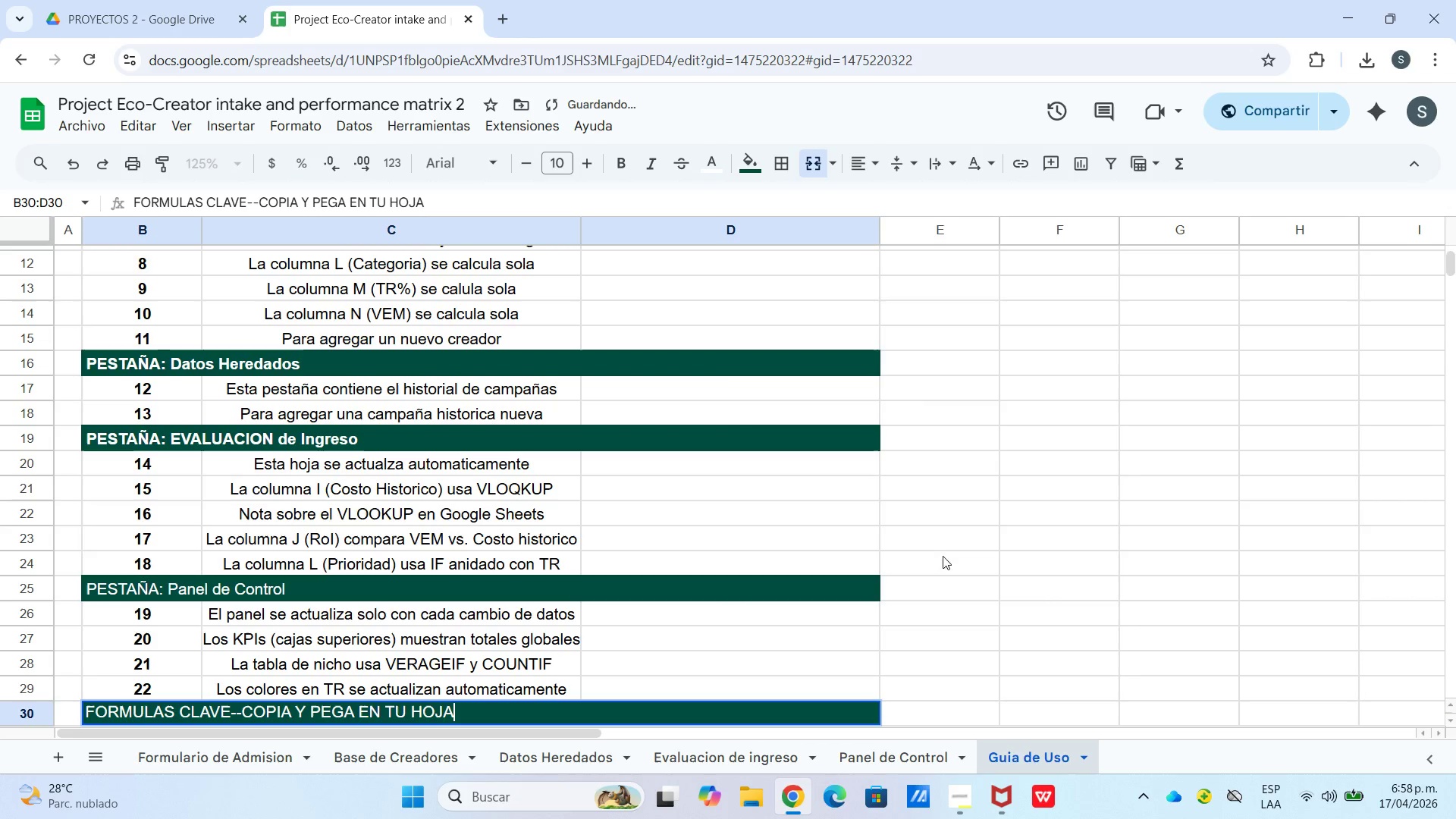 
scroll: coordinate [941, 570], scroll_direction: down, amount: 1.0
 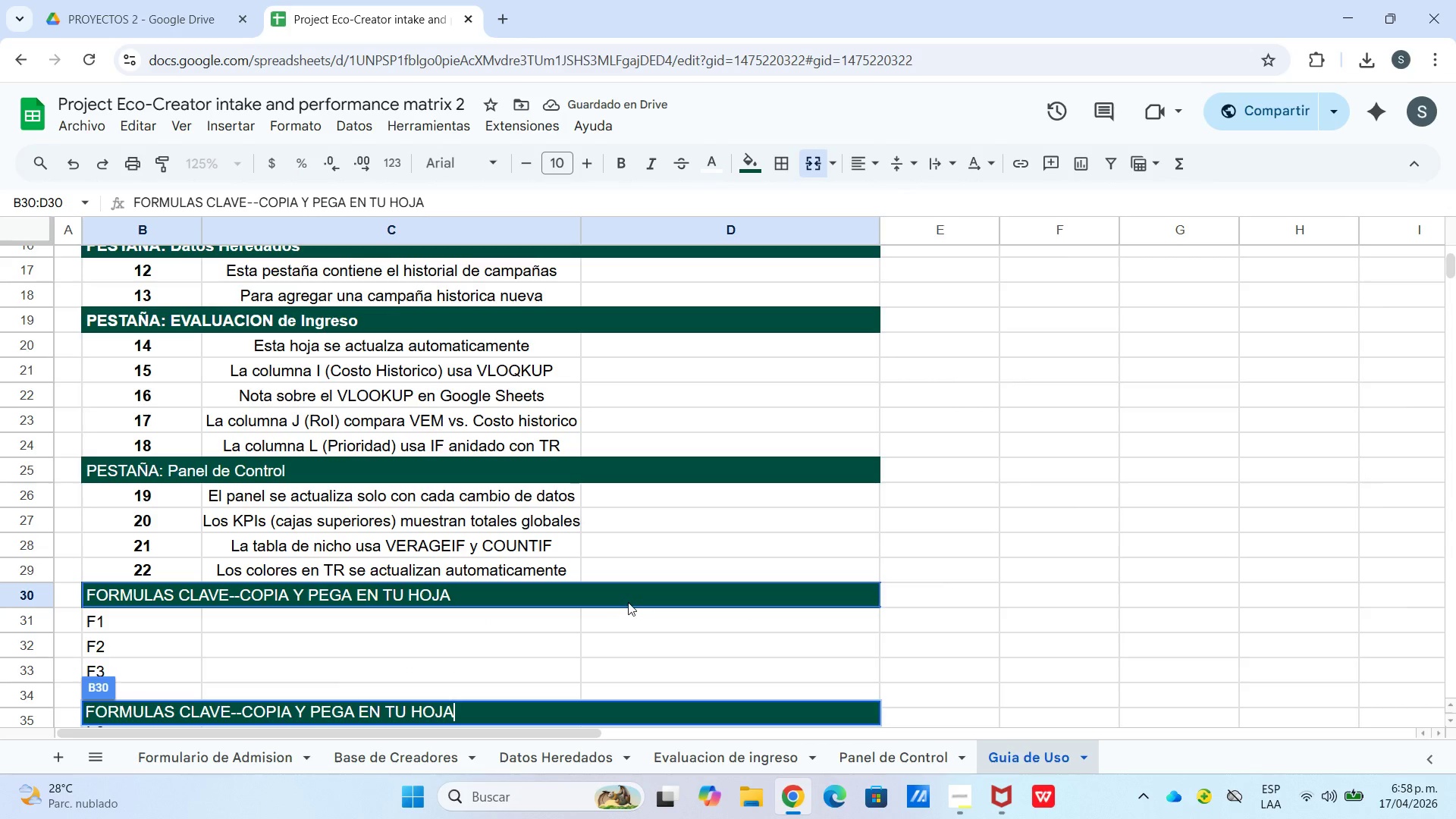 
left_click([628, 602])
 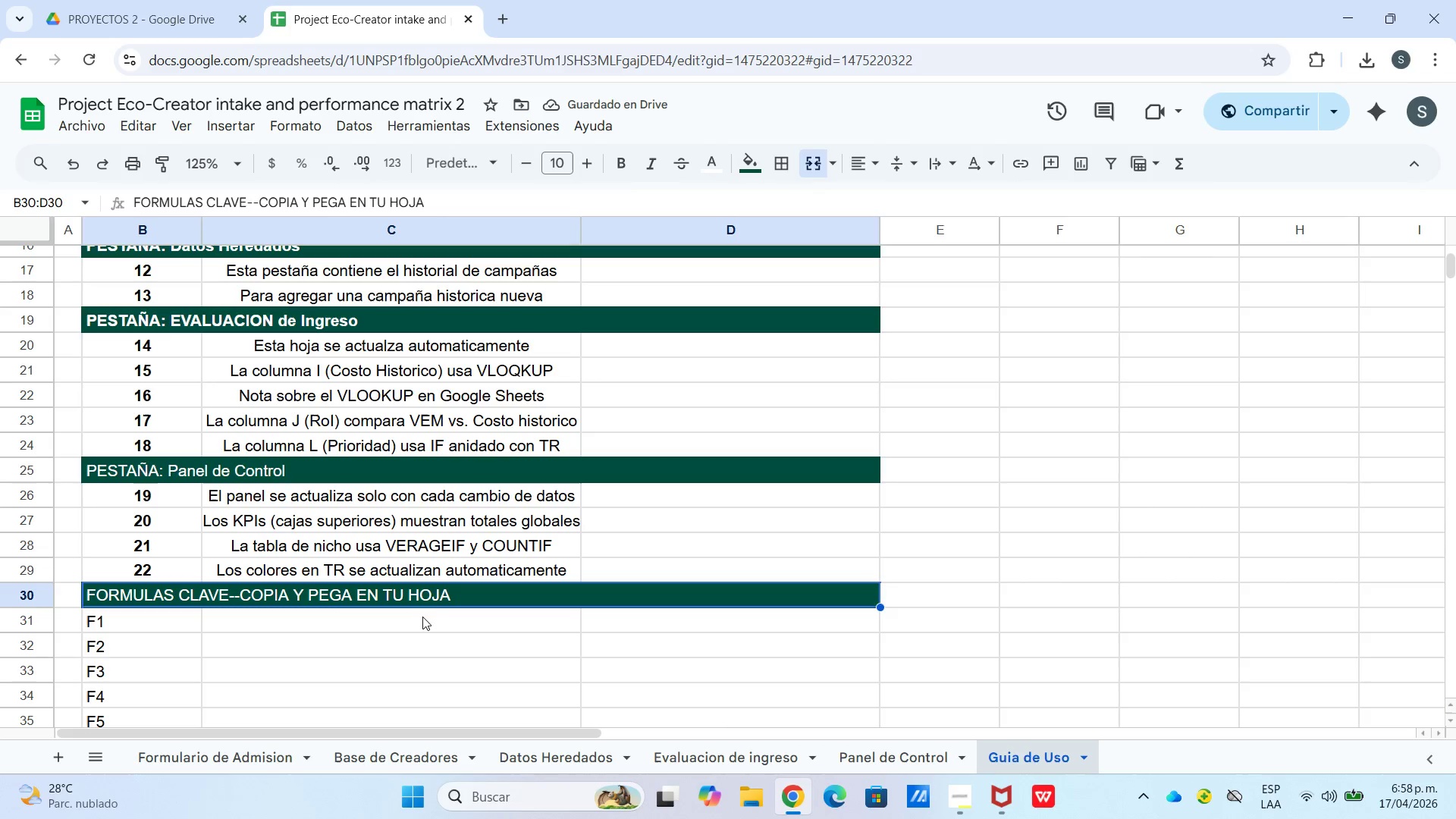 
double_click([421, 626])
 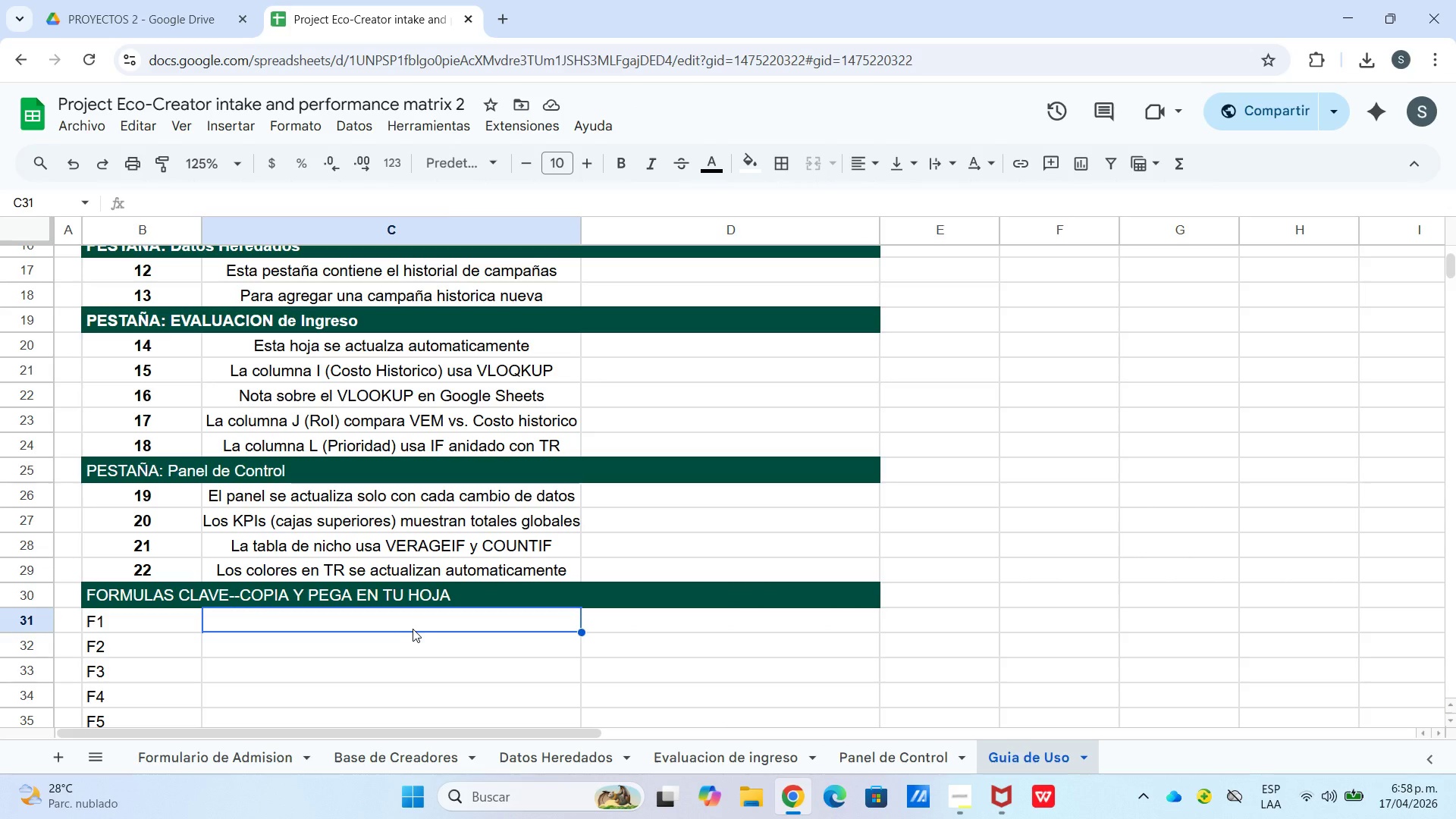 
type(Categoria por seguidores *columna L, Bae de Creadores()
 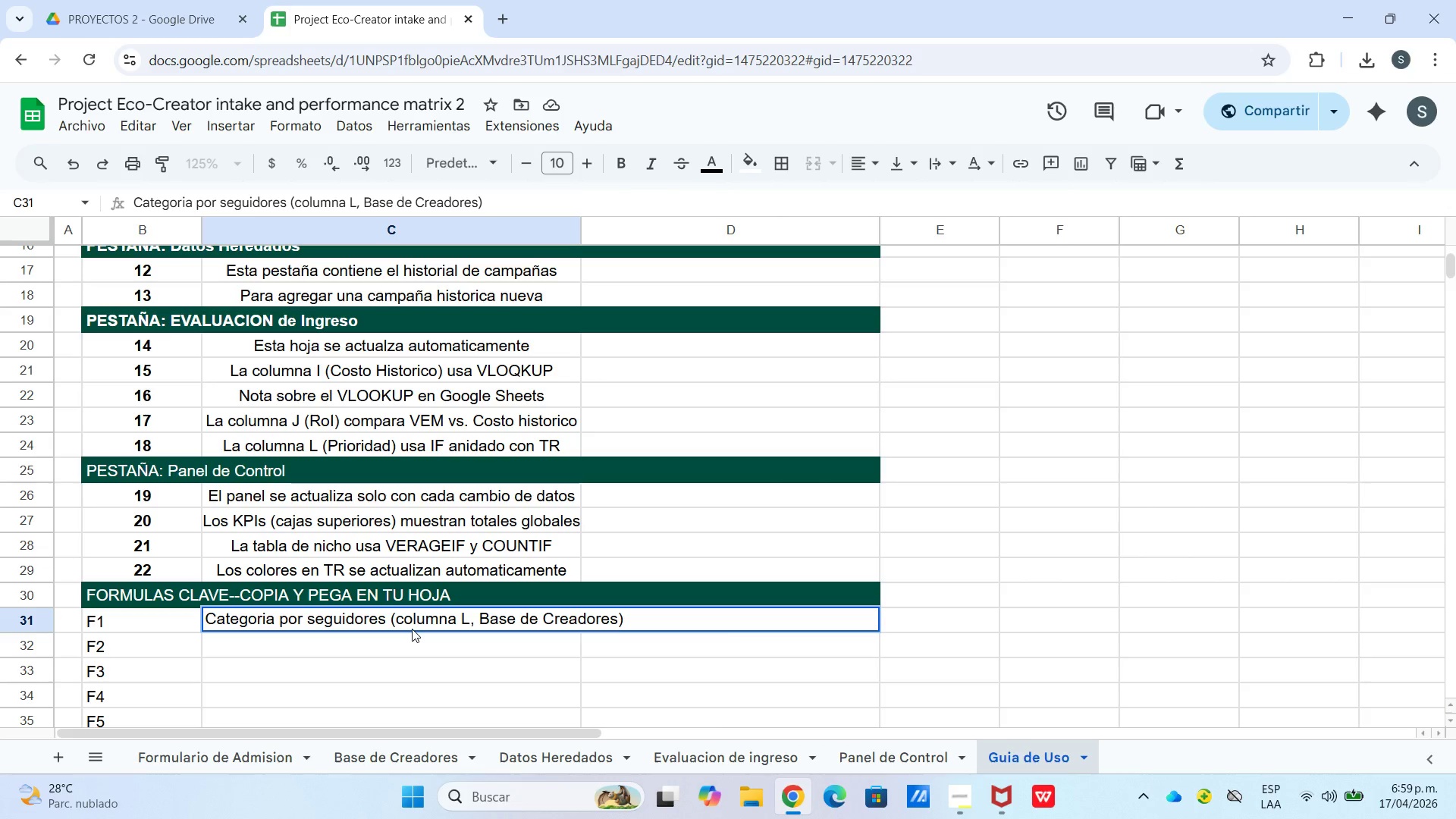 
key(Shift+Period)
 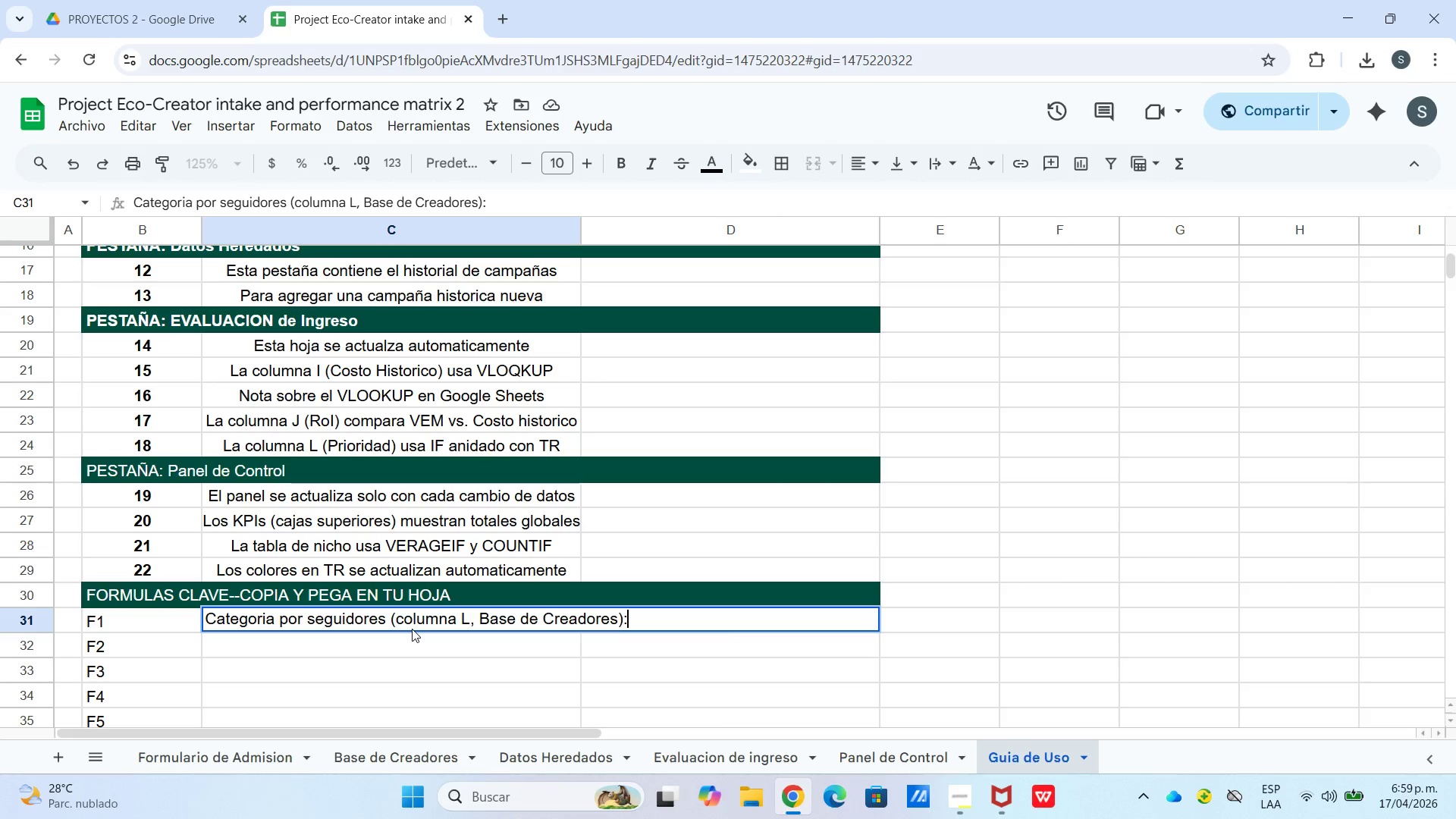 
key(Enter)
 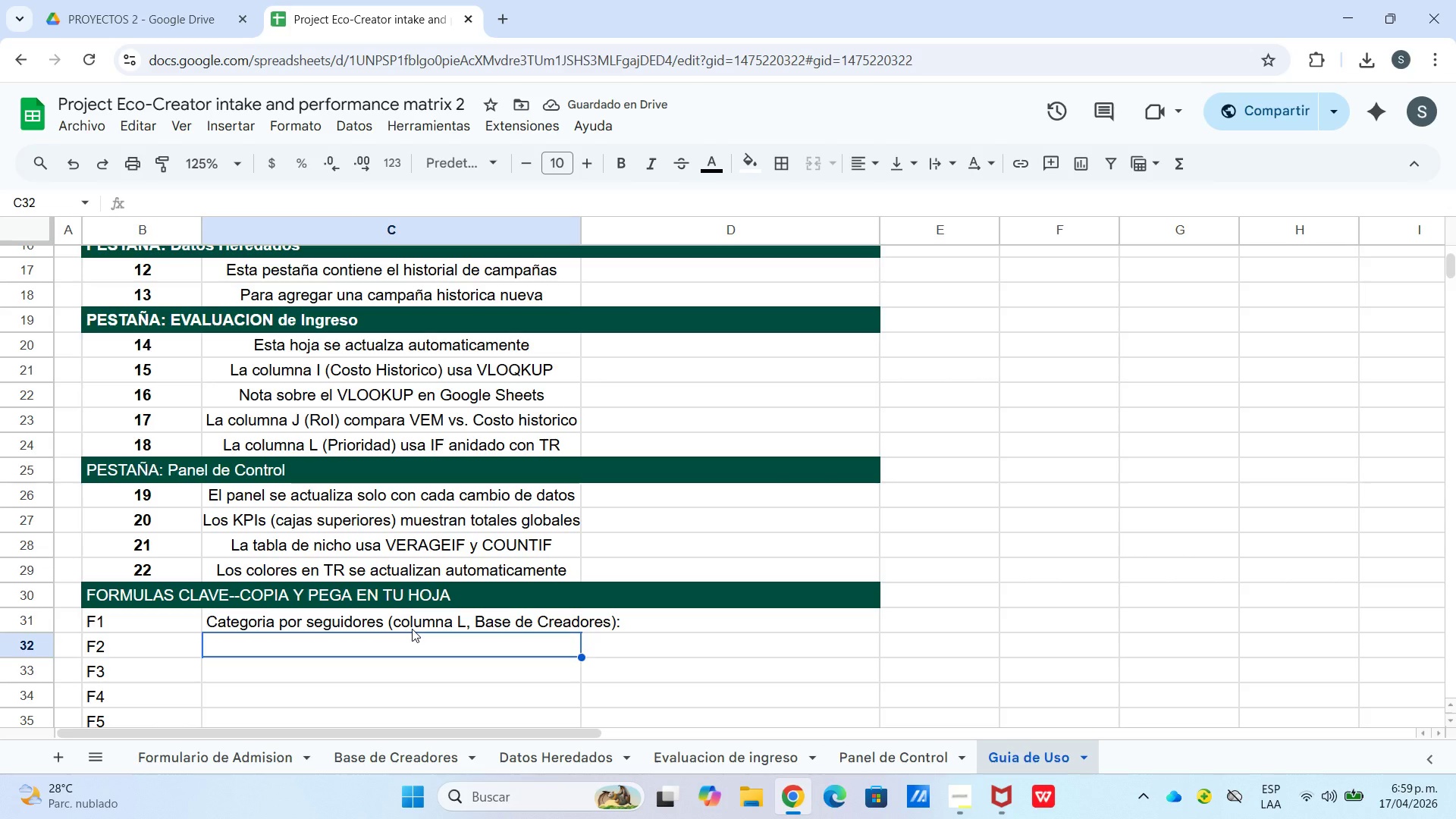 
type(Tasa de interaccion--- TR *columna M(>)
 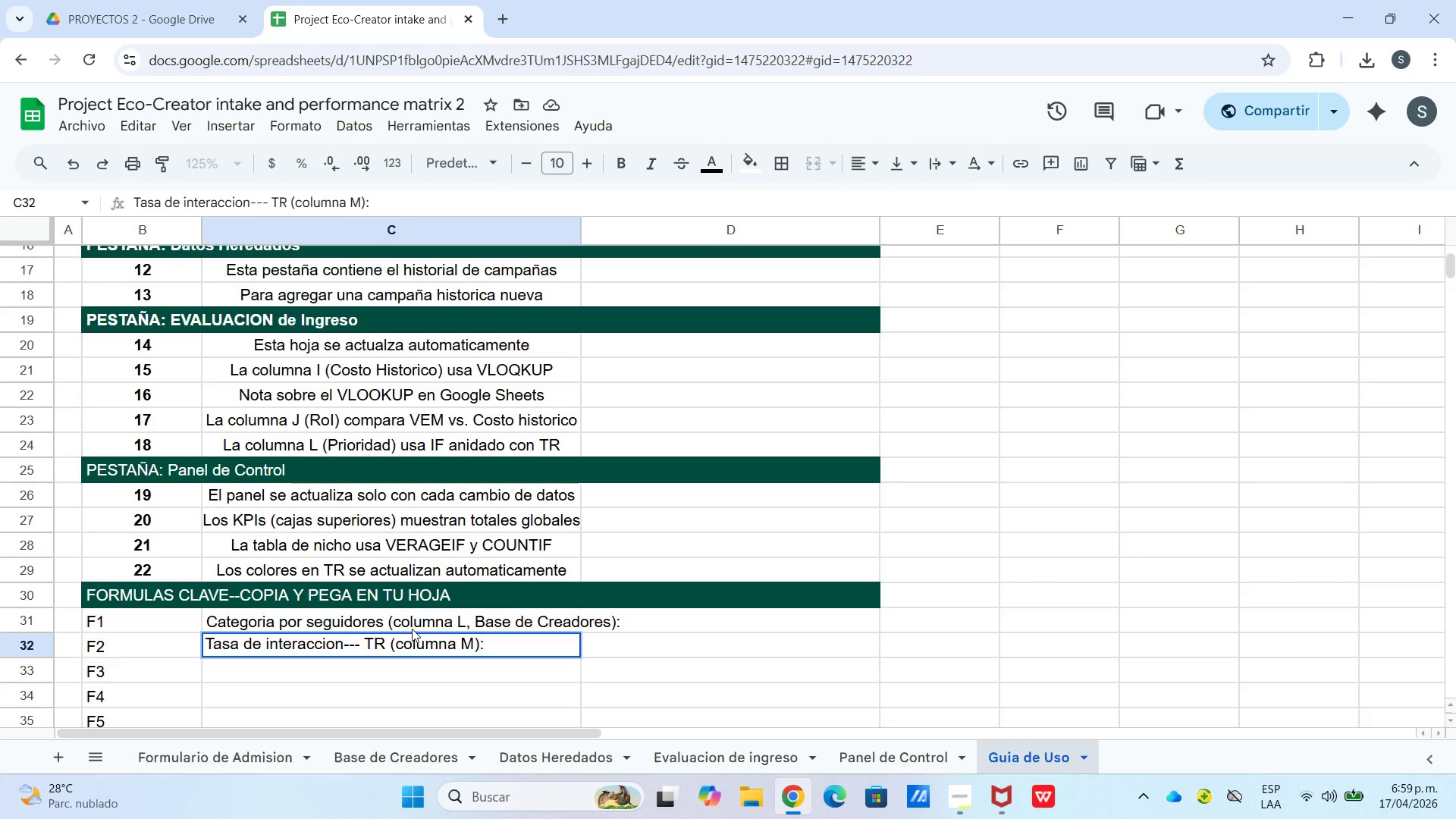 
key(Enter)
 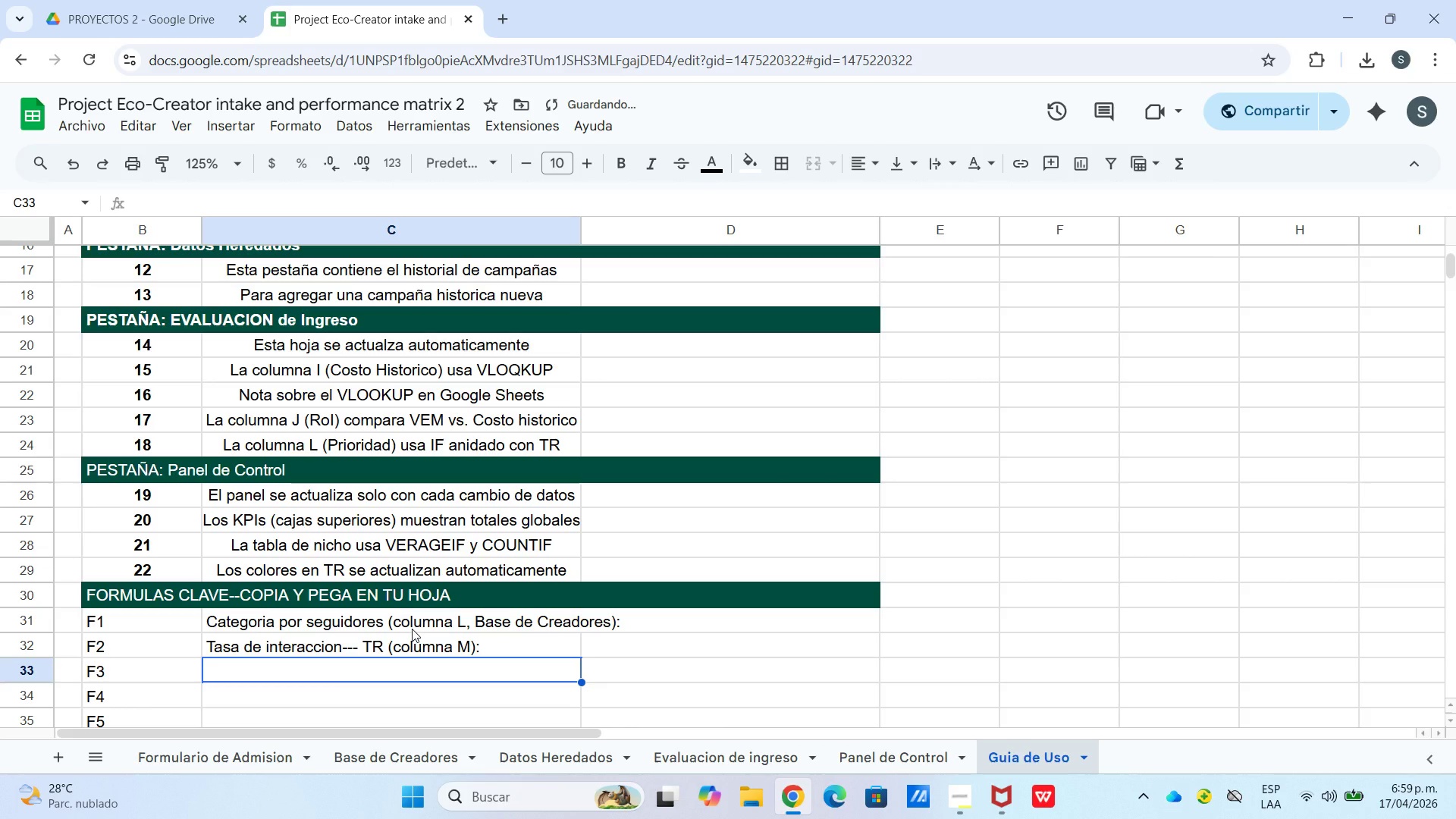 
type(Valor Estimado de Medios --- Vem)
key(Backspace)
key(Backspace)
type(EM *columna N()
 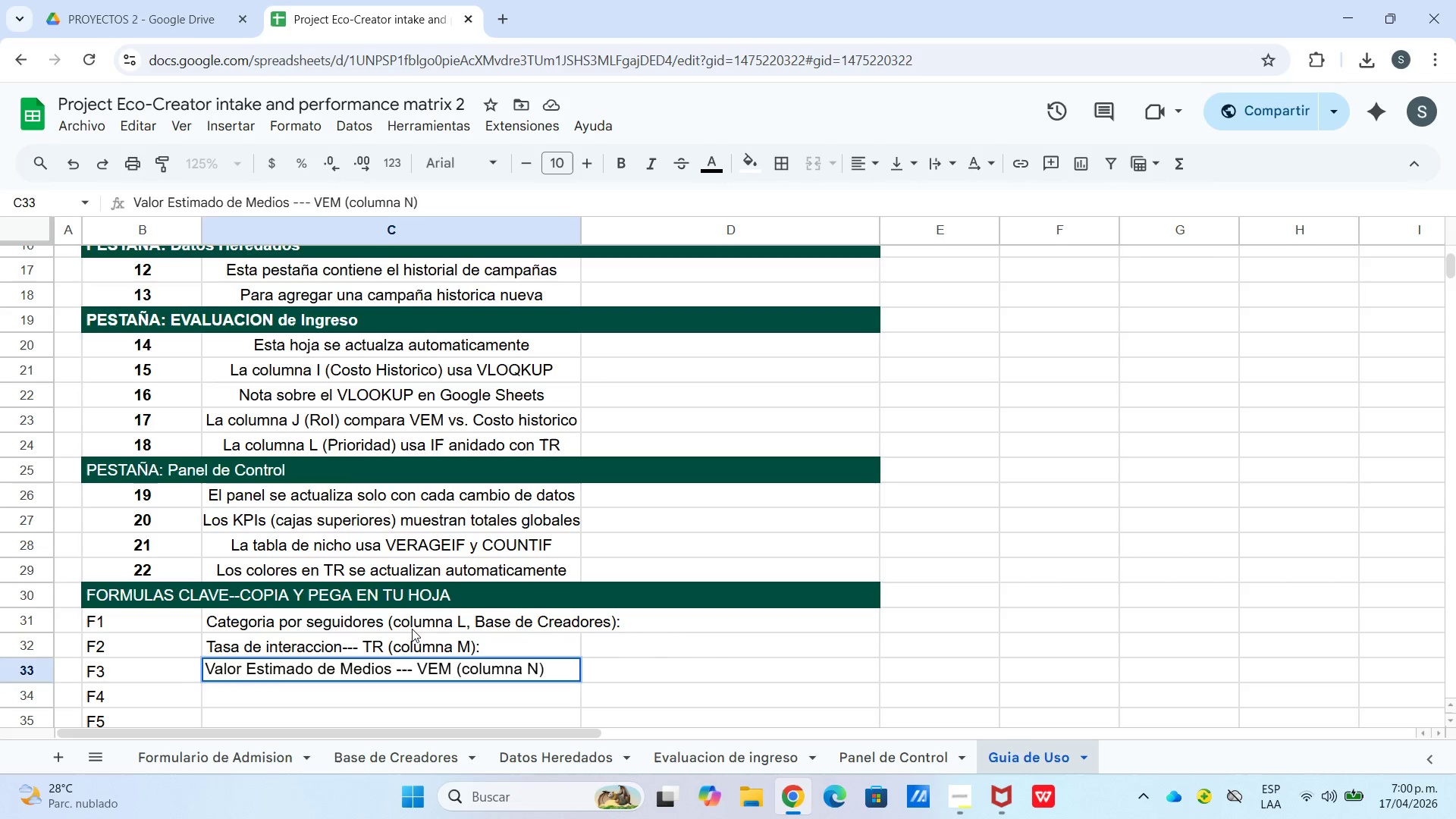 
 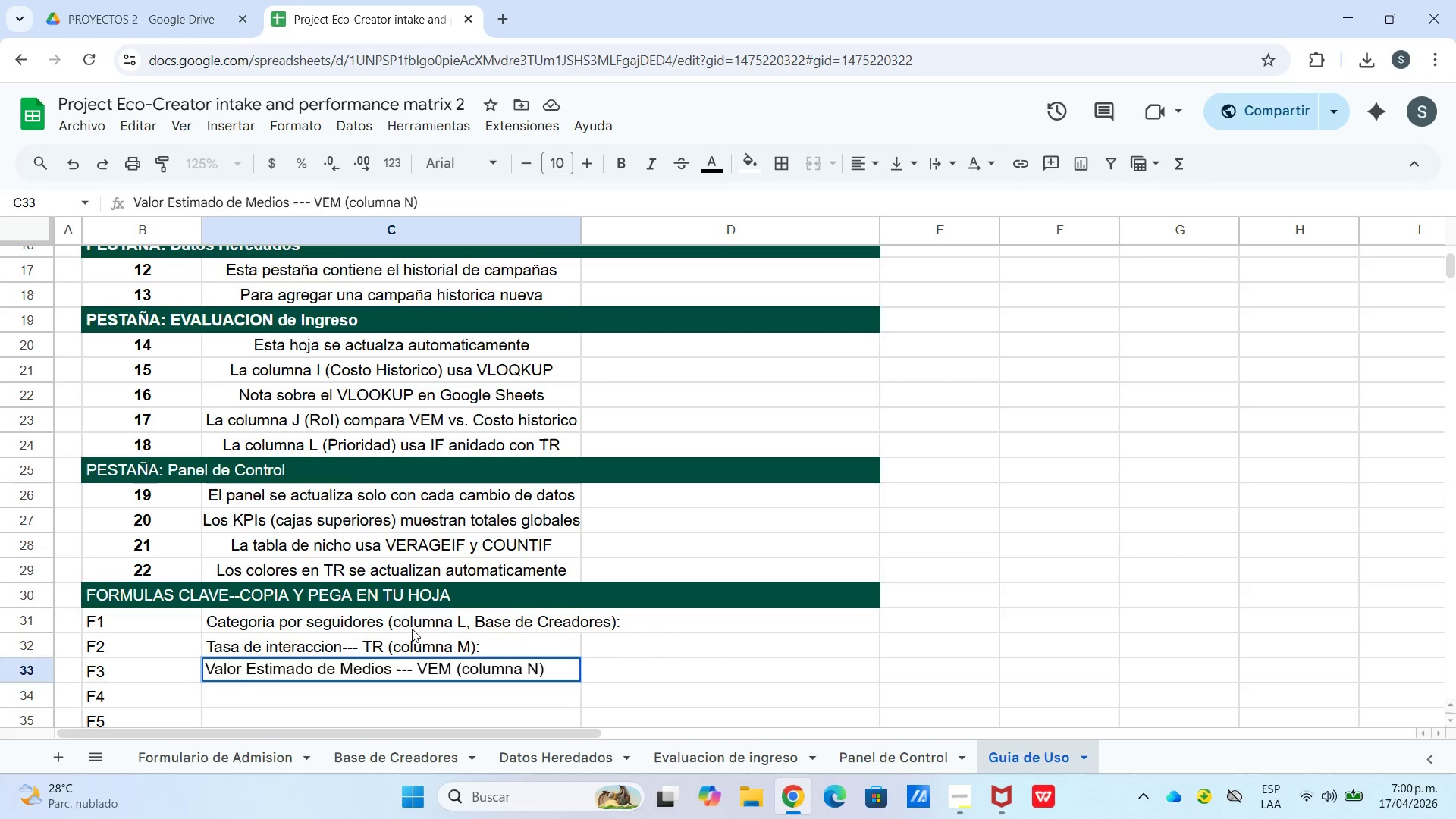 
key(Enter)
 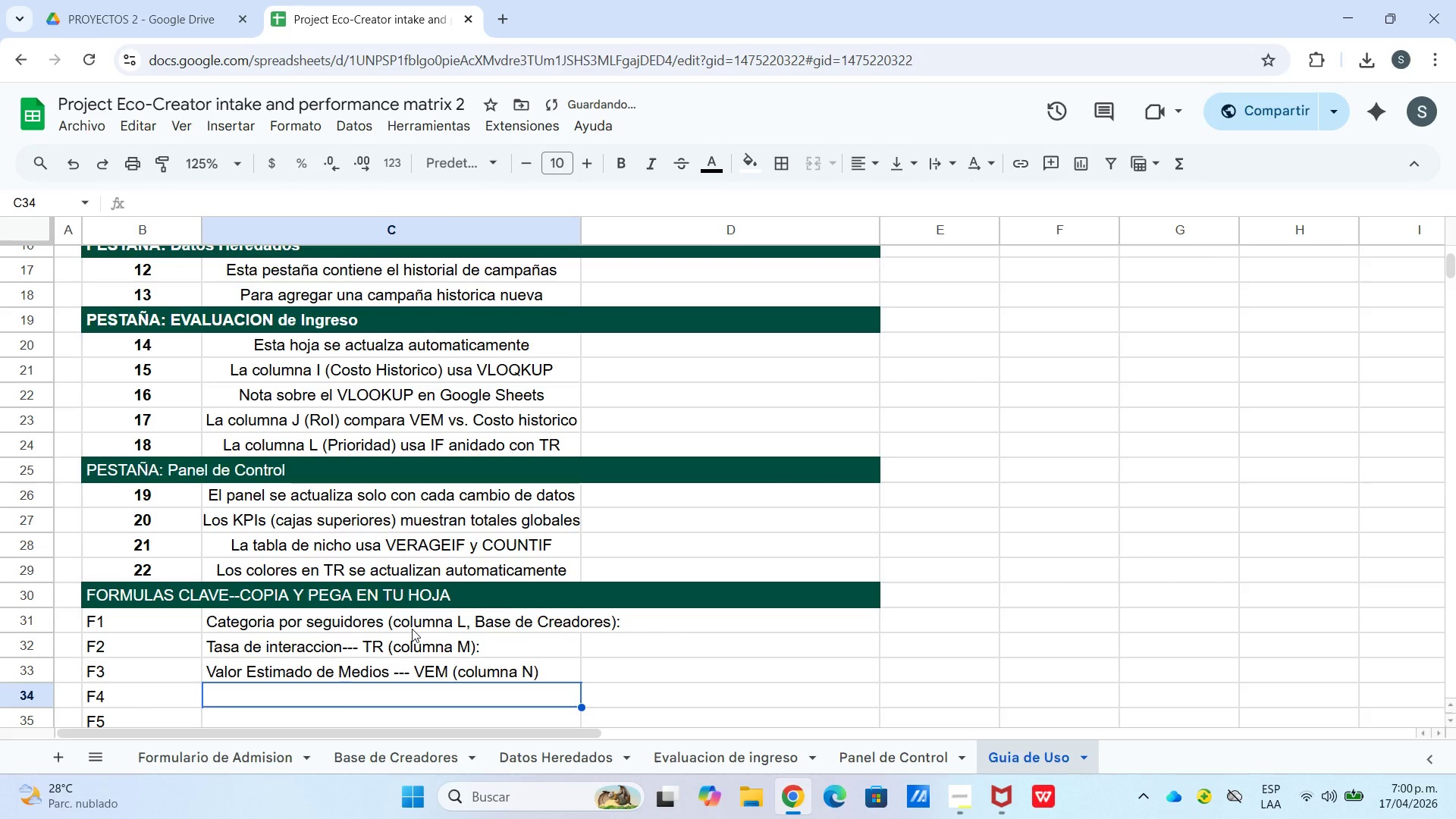 
type(VLOOKUP costo historico *Evaluacion columna I()
 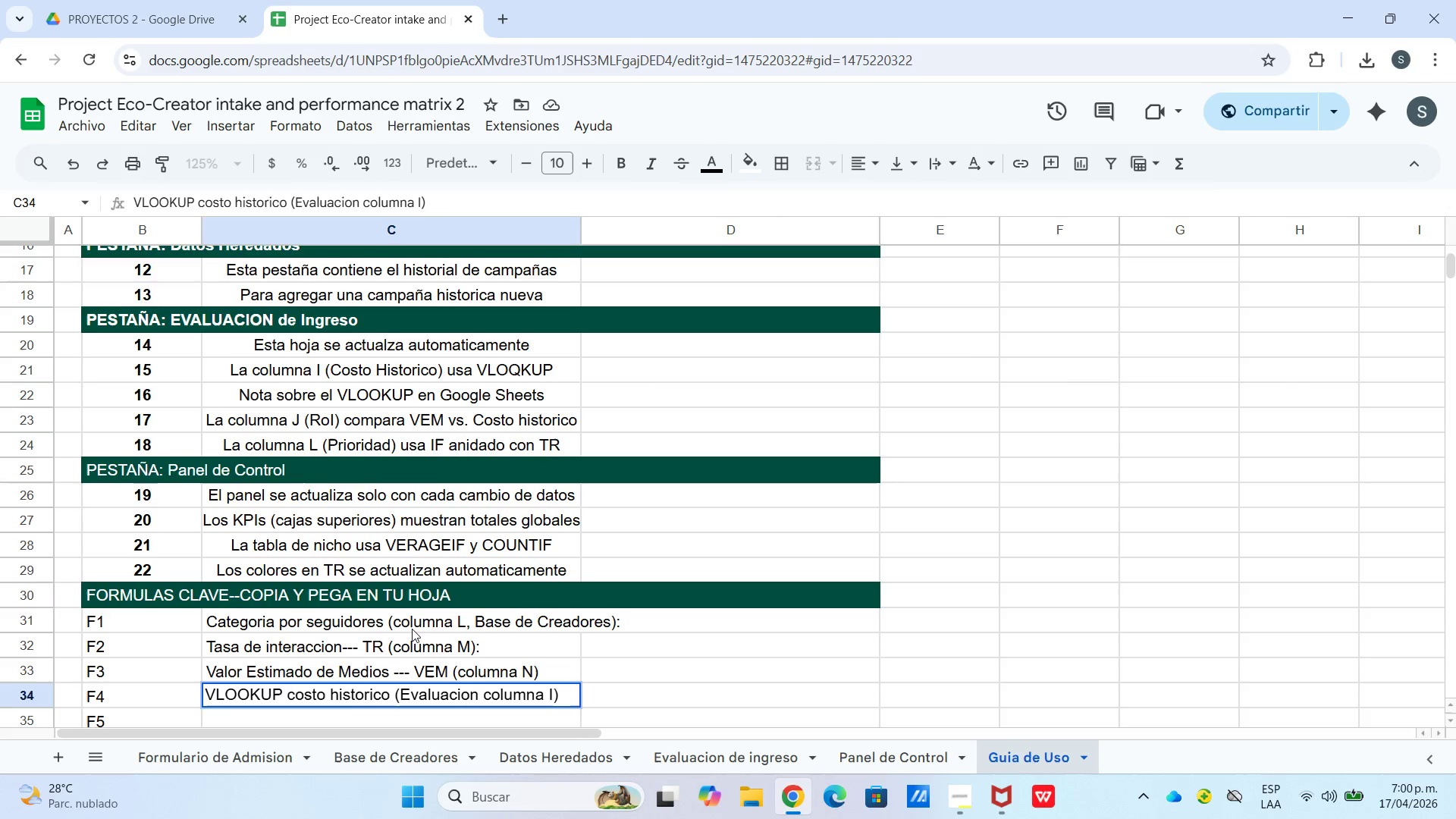 
key(Enter)
 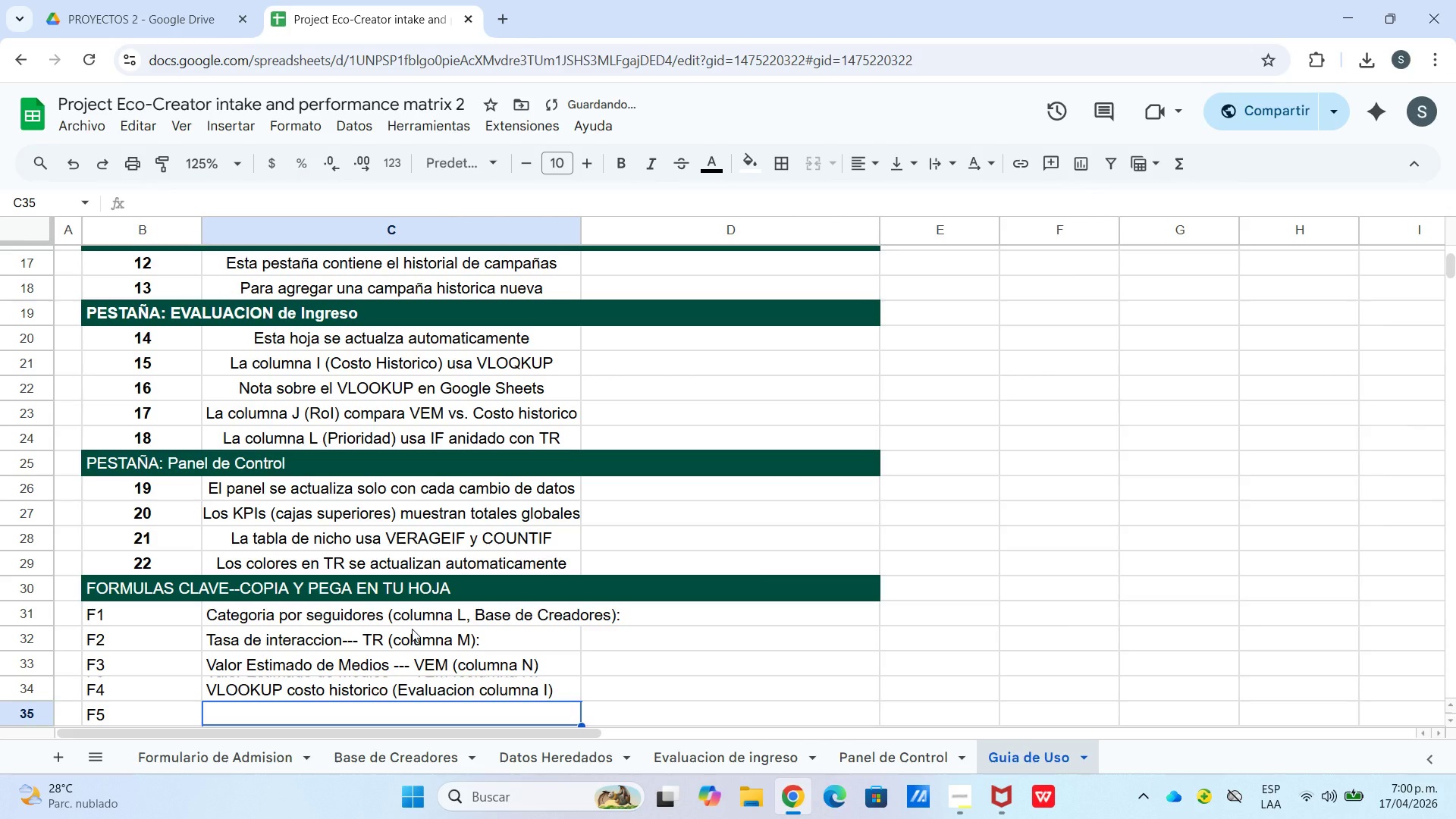 
type(Prioridad basada en TR)
 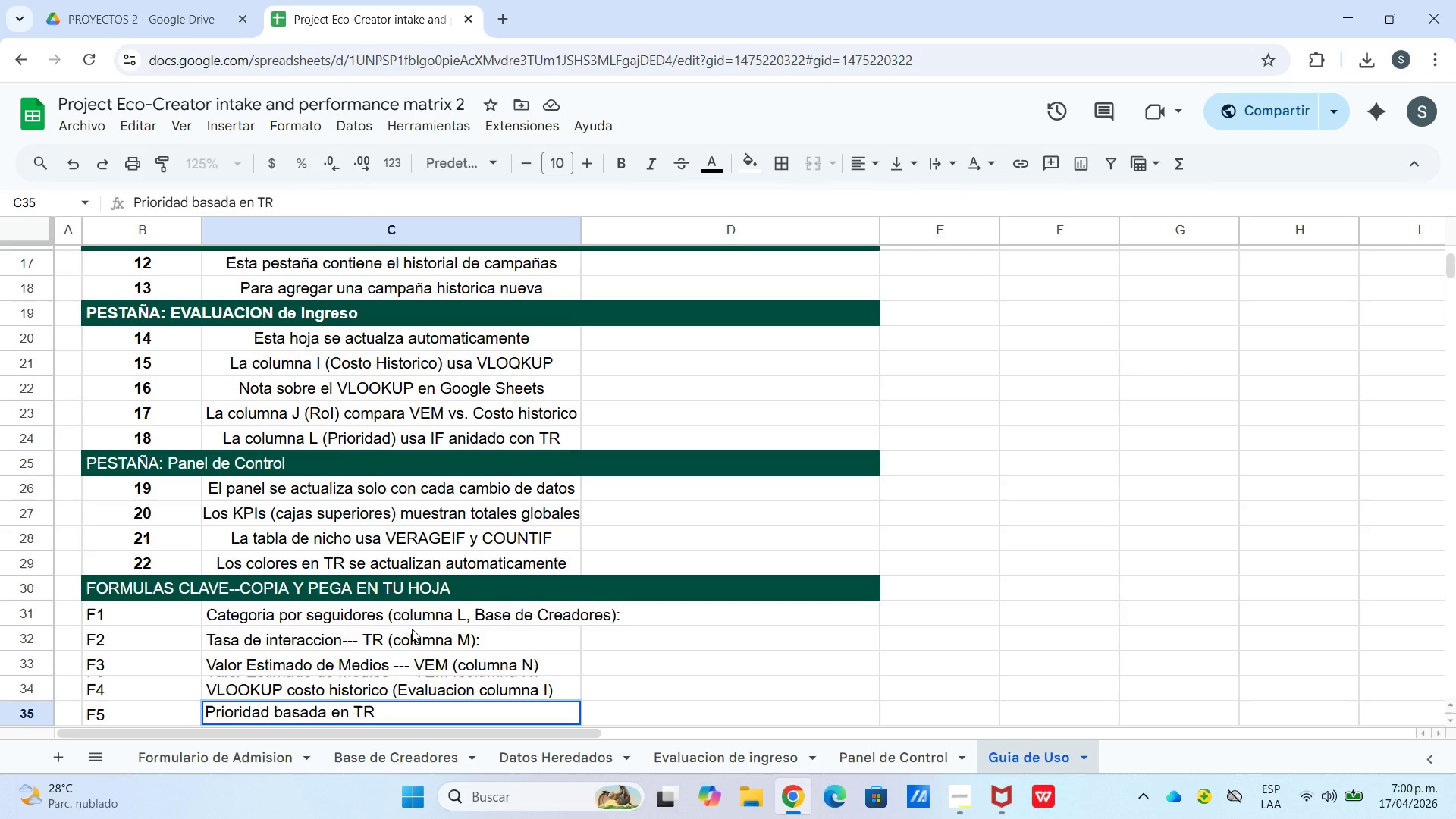 
key(Enter)
 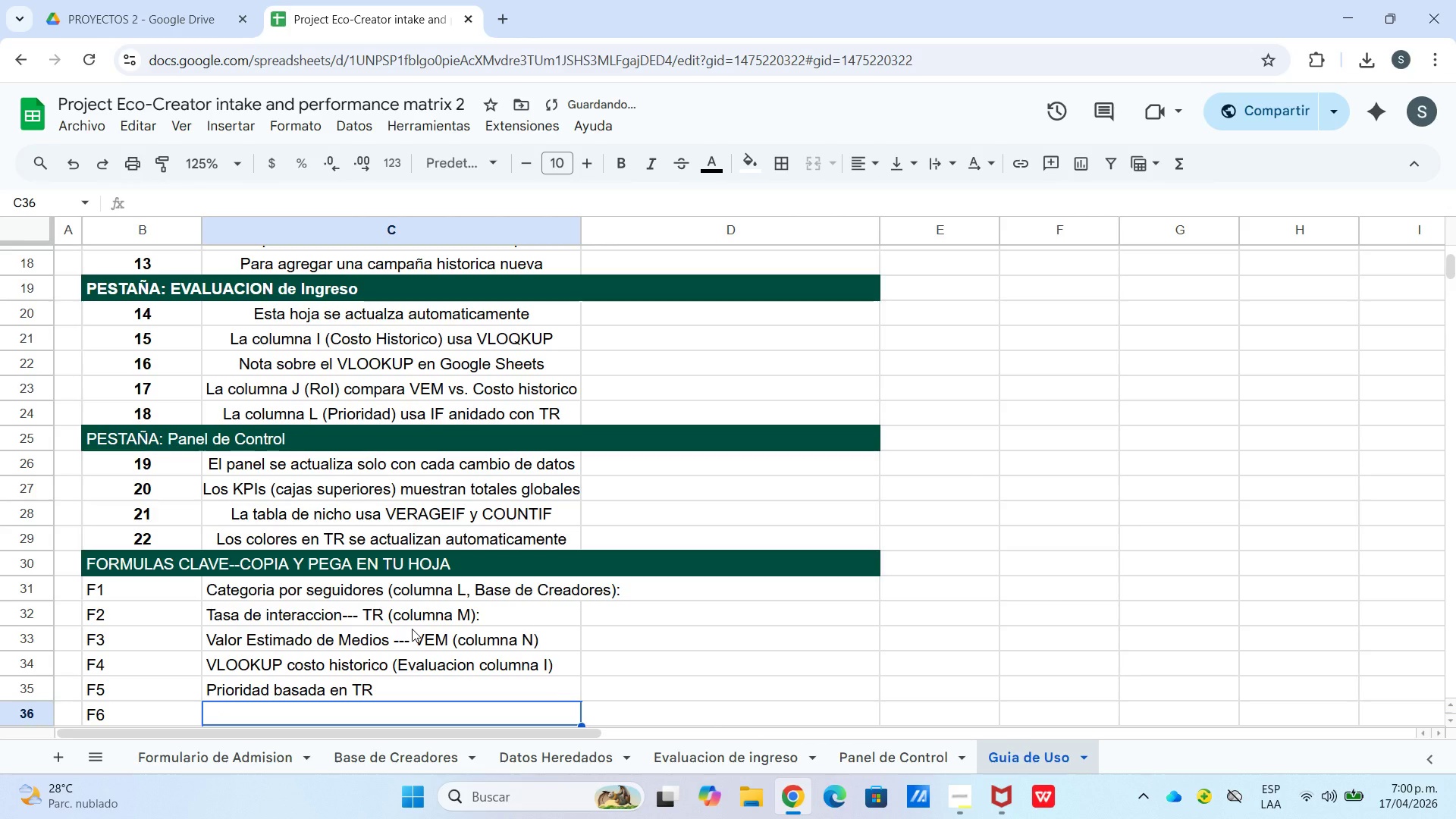 
type(Tr)
key(Backspace)
type(R promedio por nicho)
 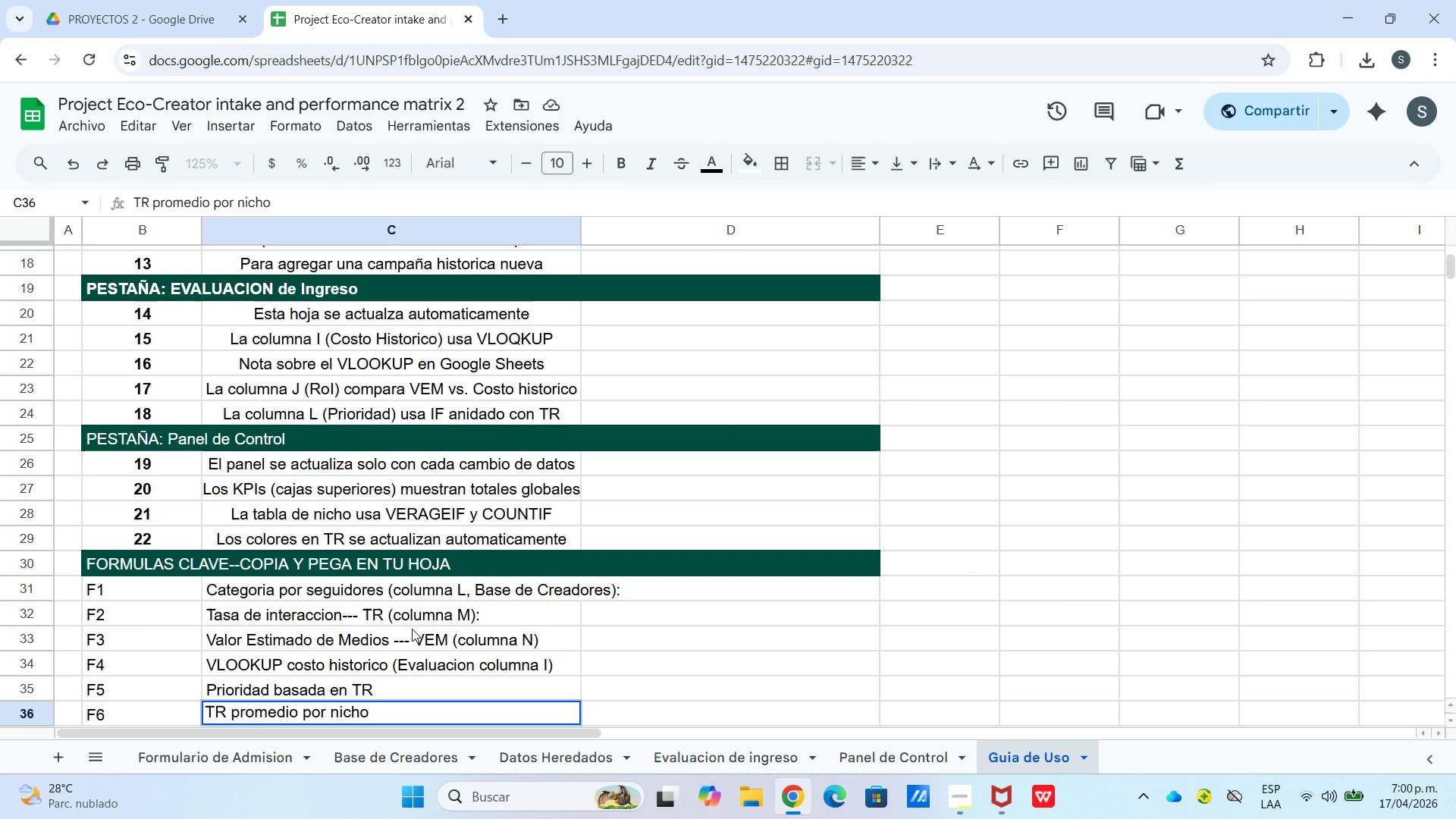 
type(> )
key(Backspace)
key(Backspace)
type( 8Panel(>)
 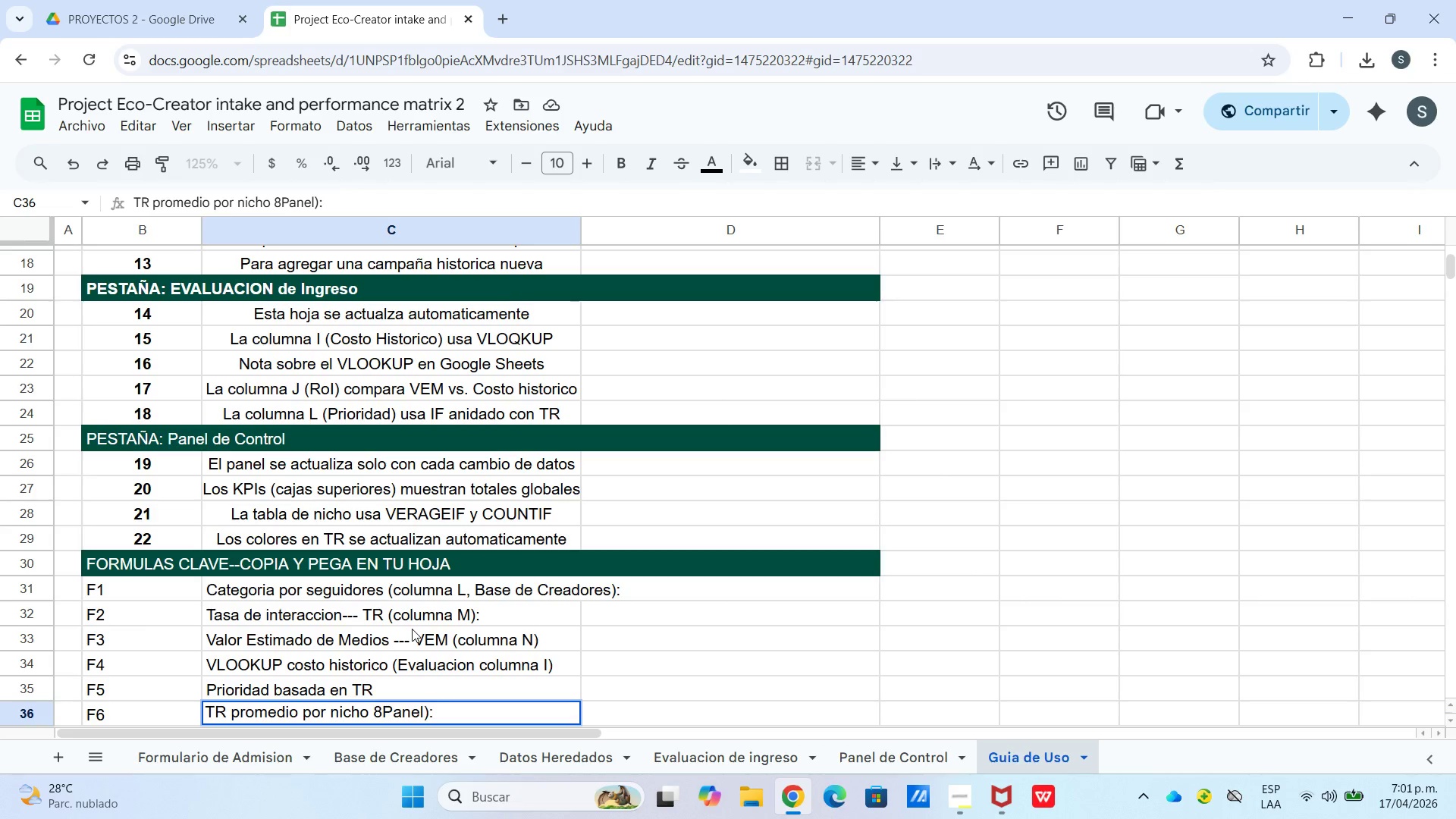 
hold_key(key=ArrowLeft, duration=0.31)
 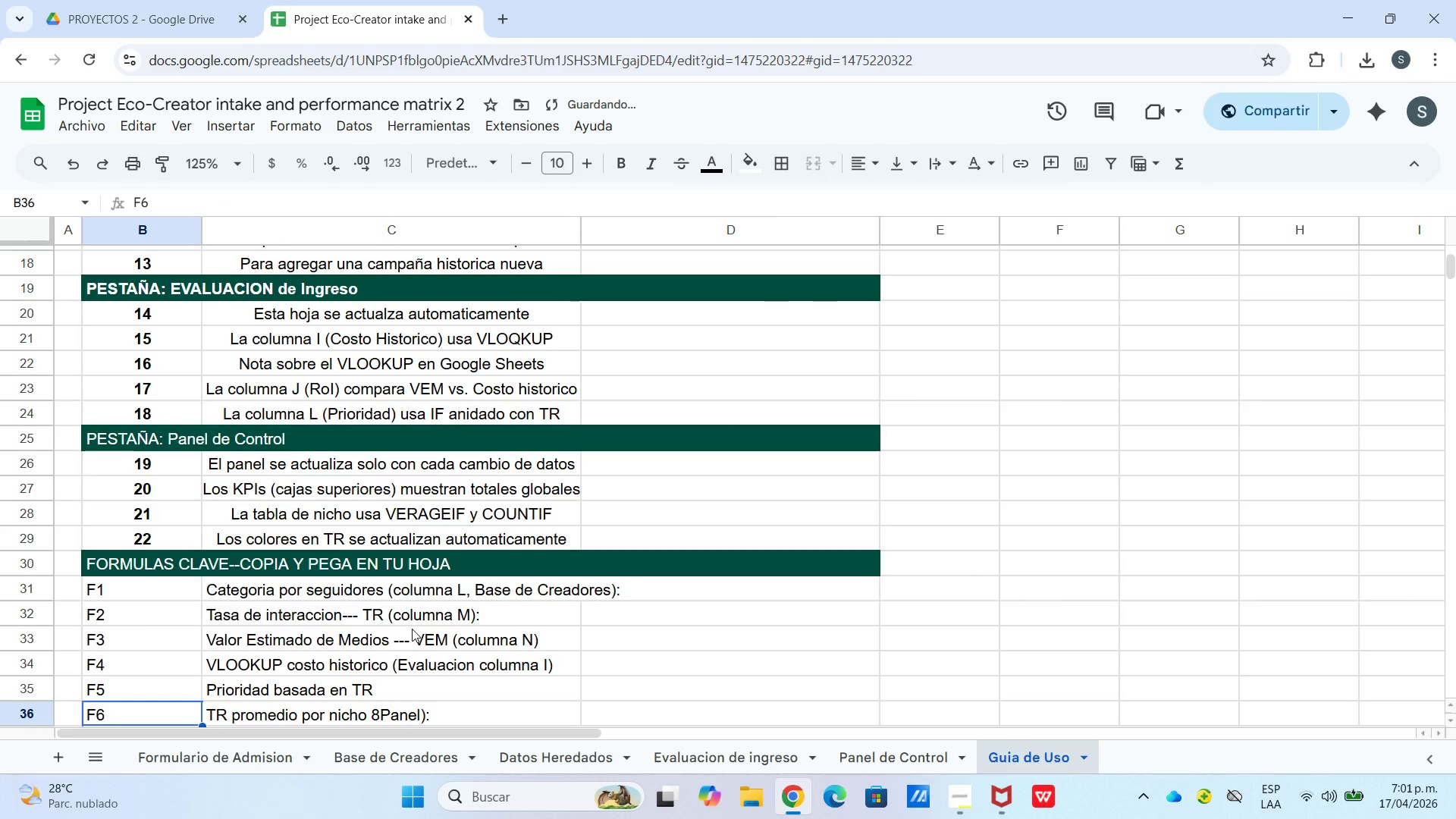 
key(ArrowRight)
 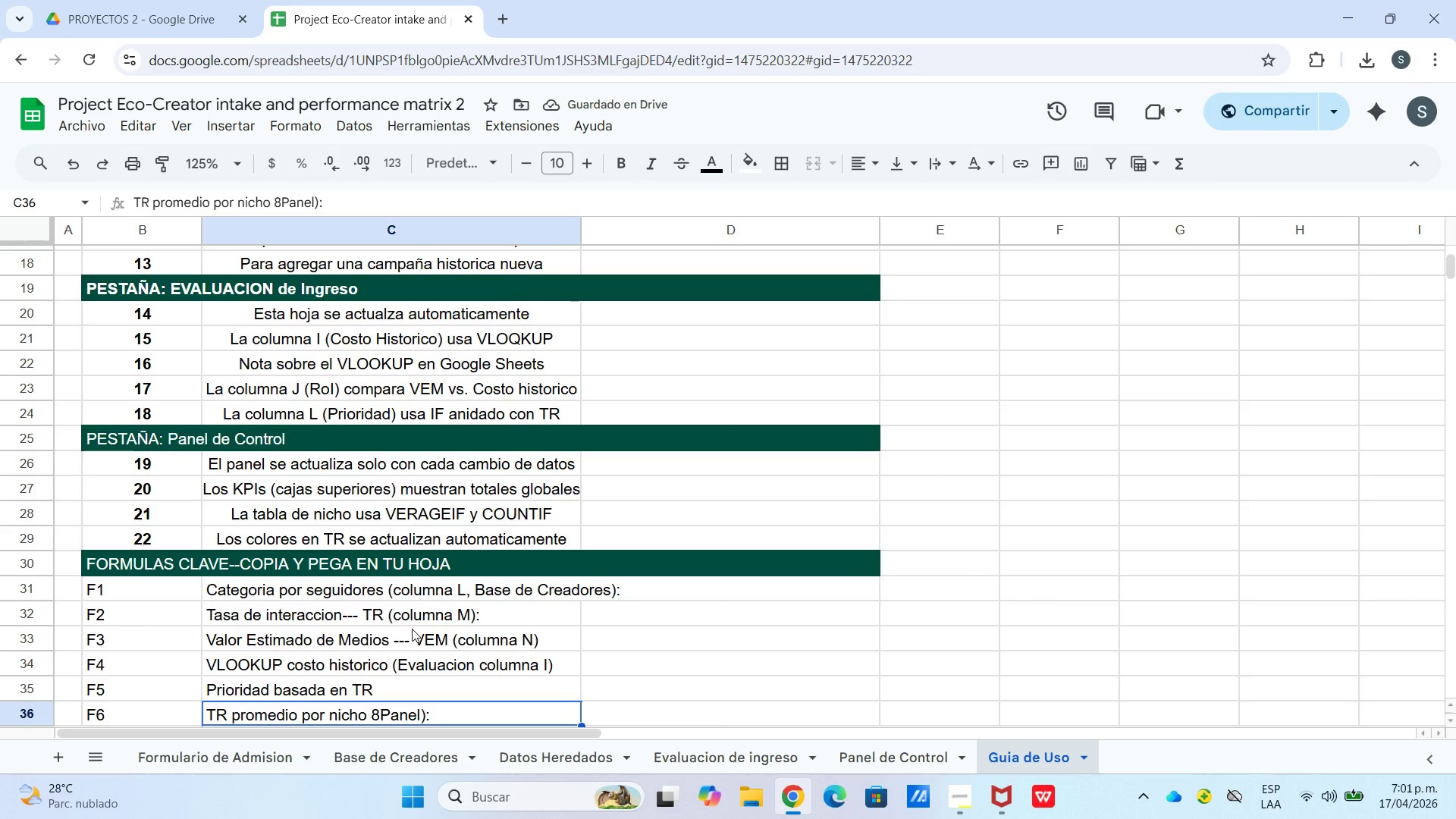 
key(Enter)
 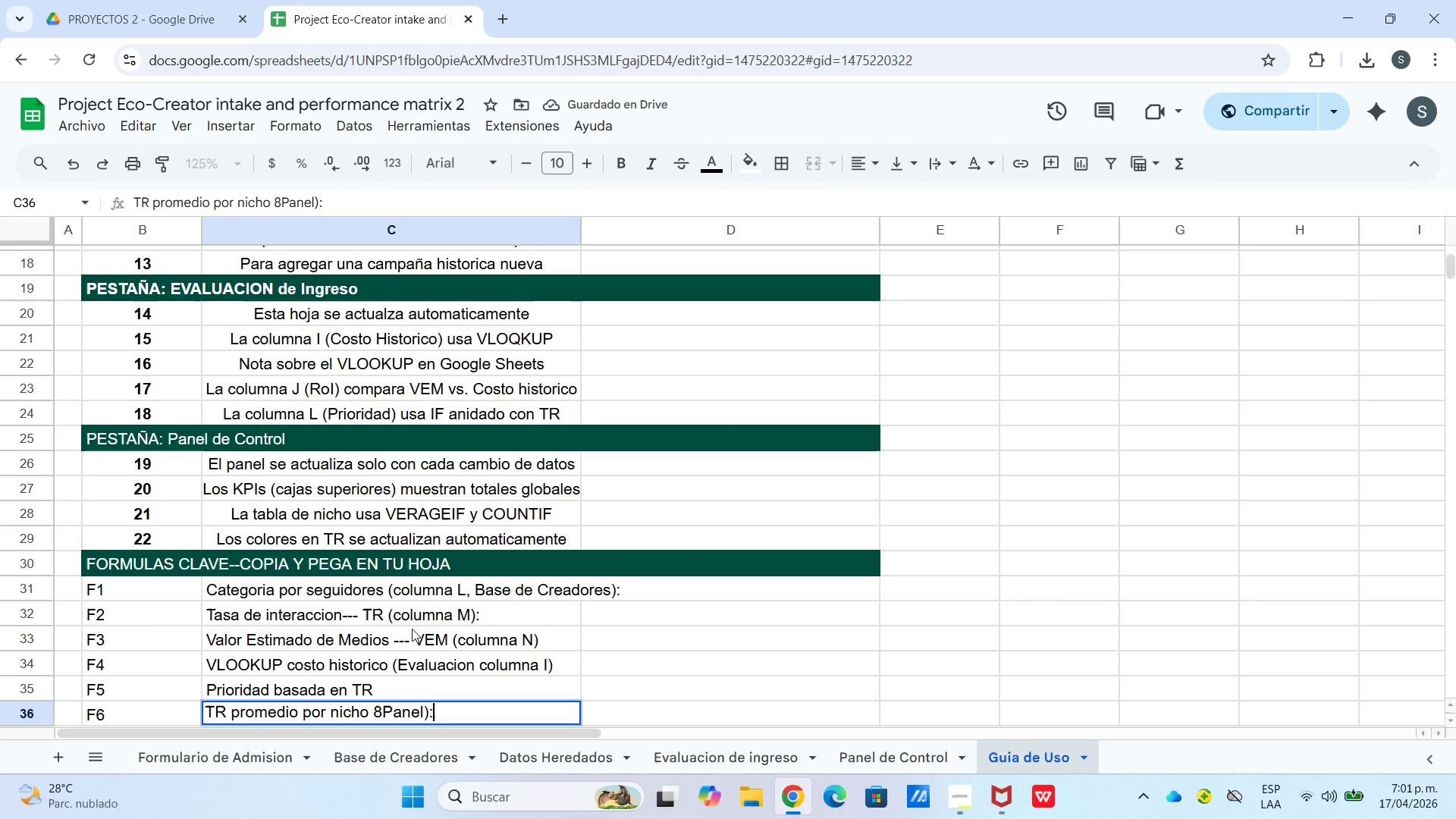 
key(ArrowLeft)
 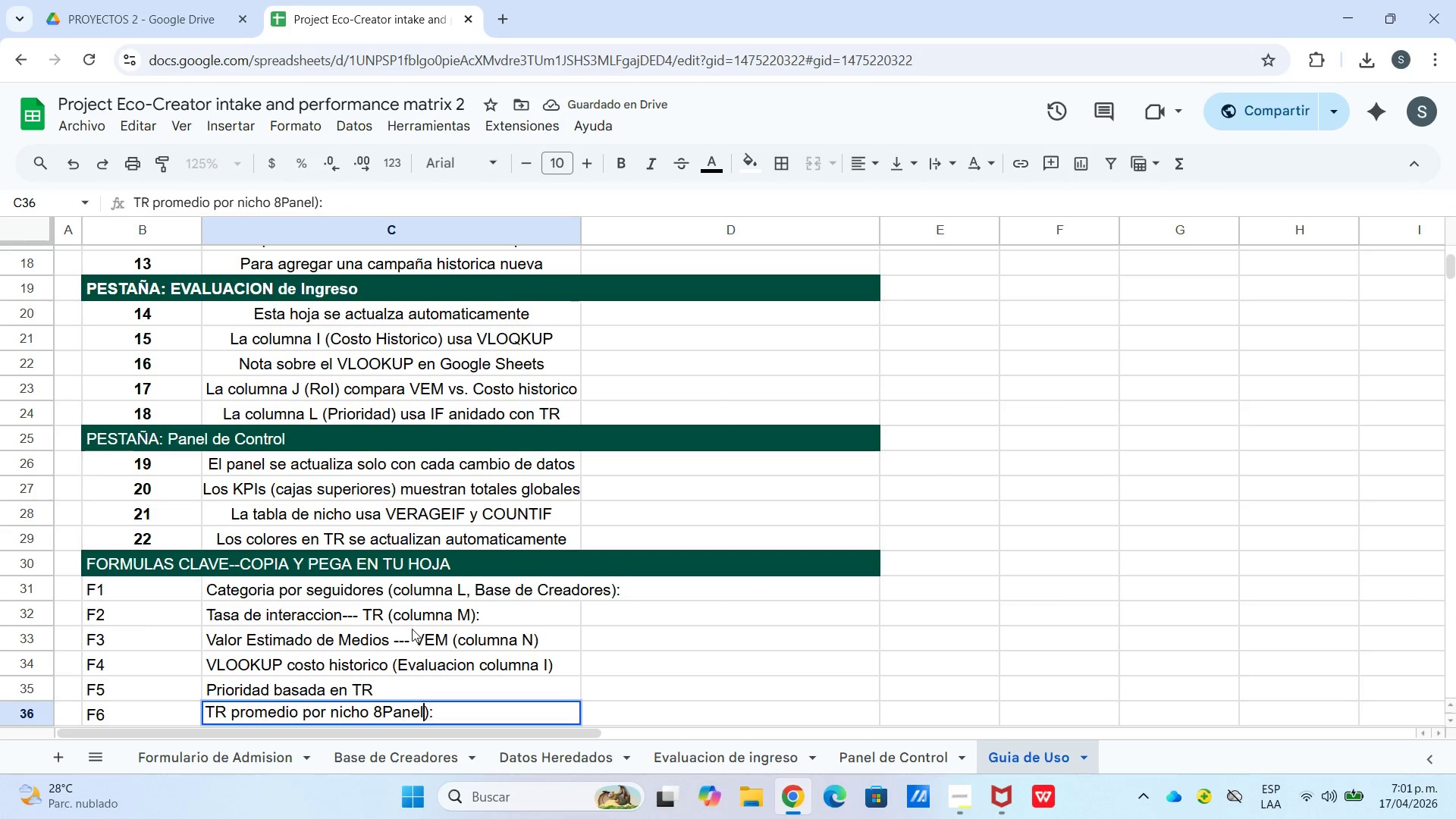 
key(ArrowLeft)
 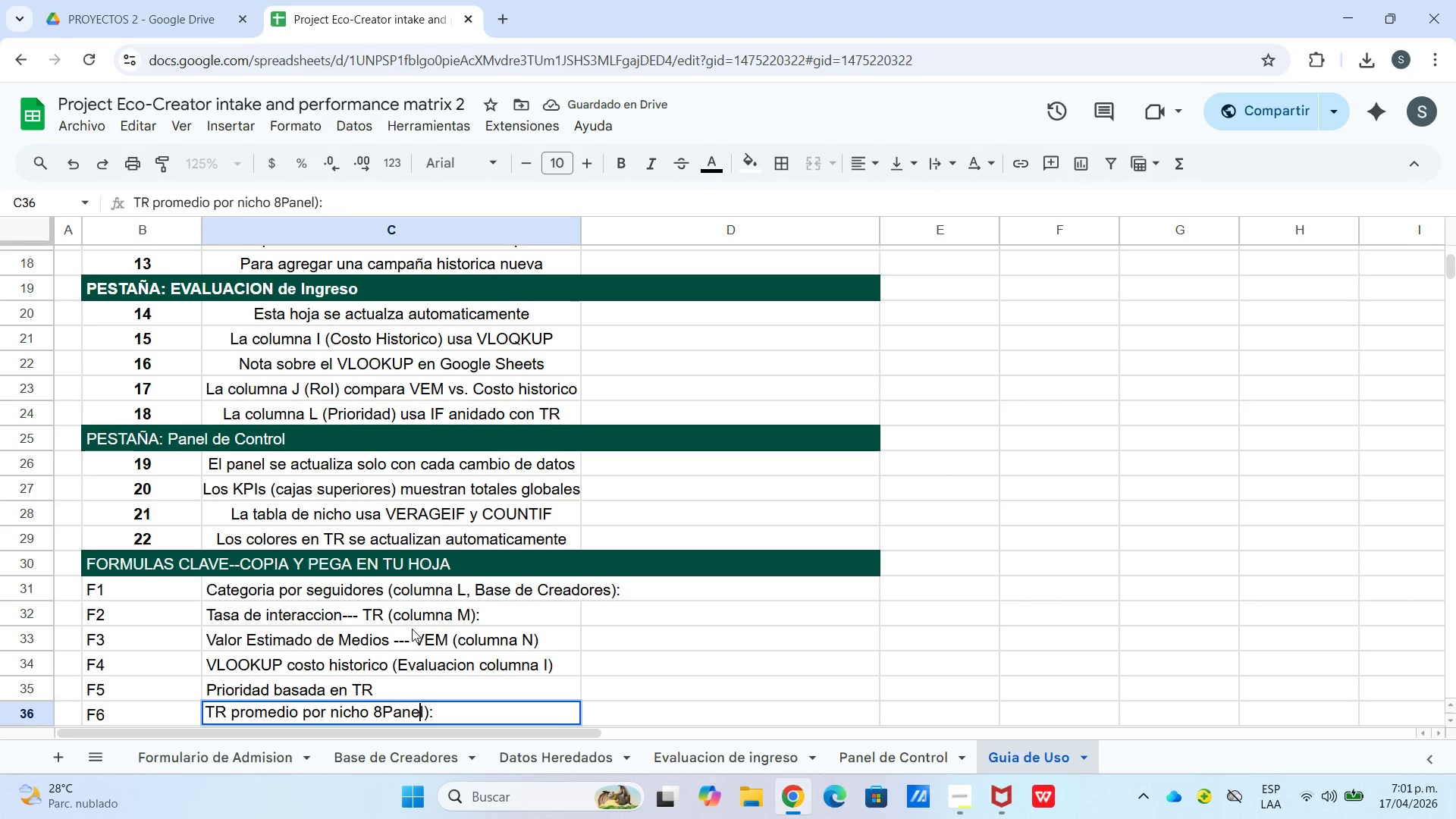 
key(ArrowLeft)
 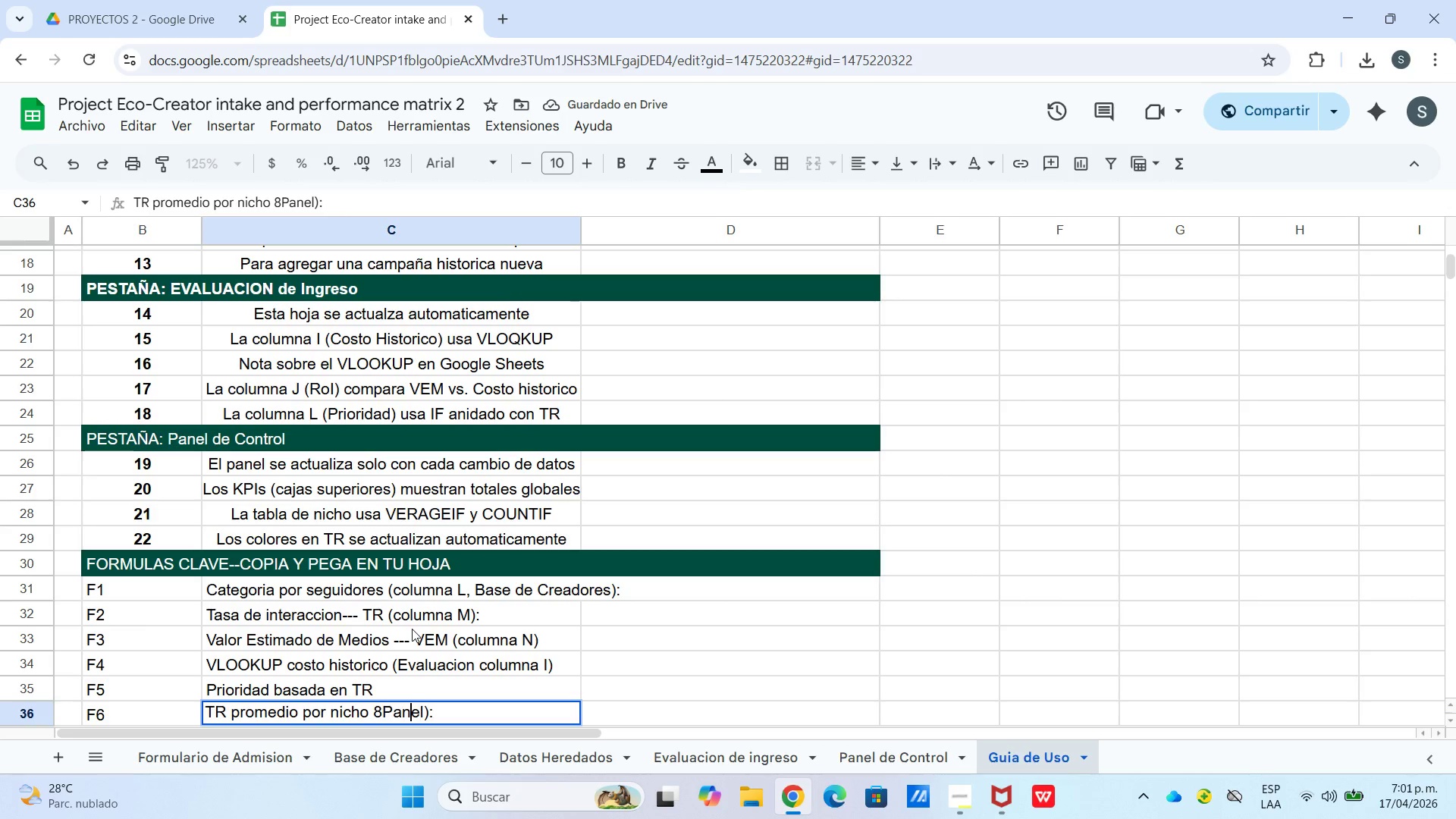 
key(ArrowLeft)
 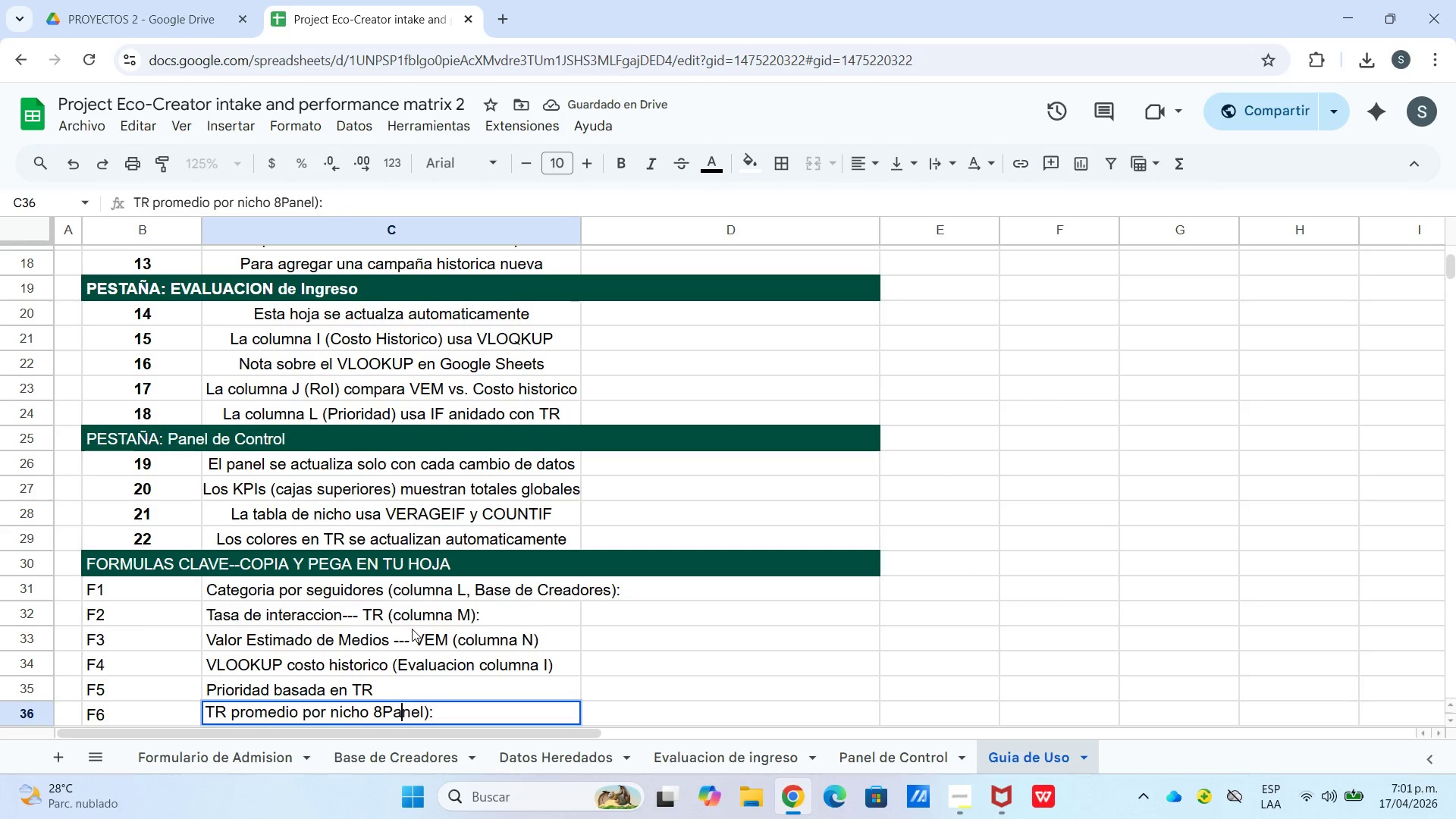 
key(ArrowLeft)
 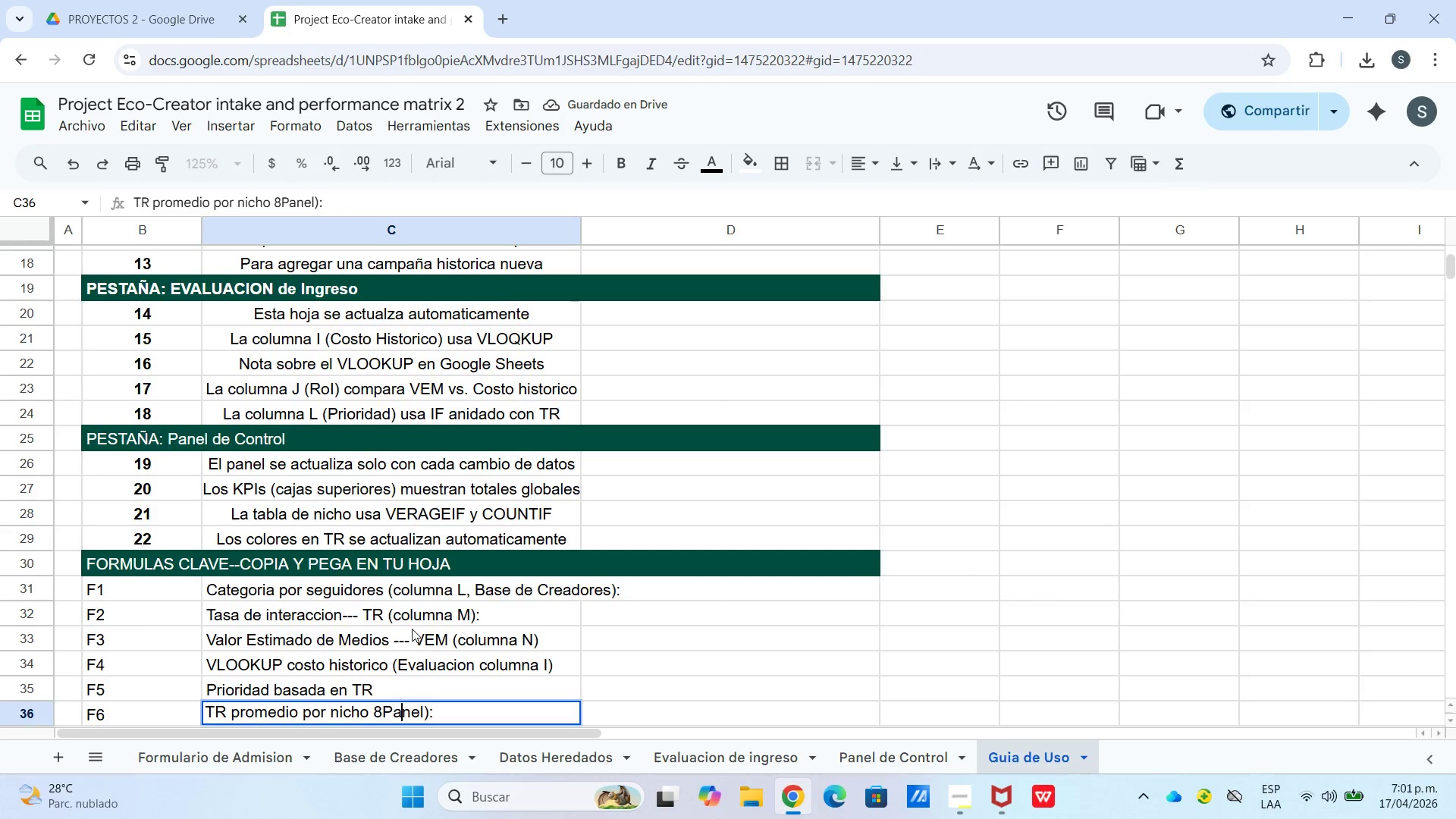 
key(ArrowLeft)
 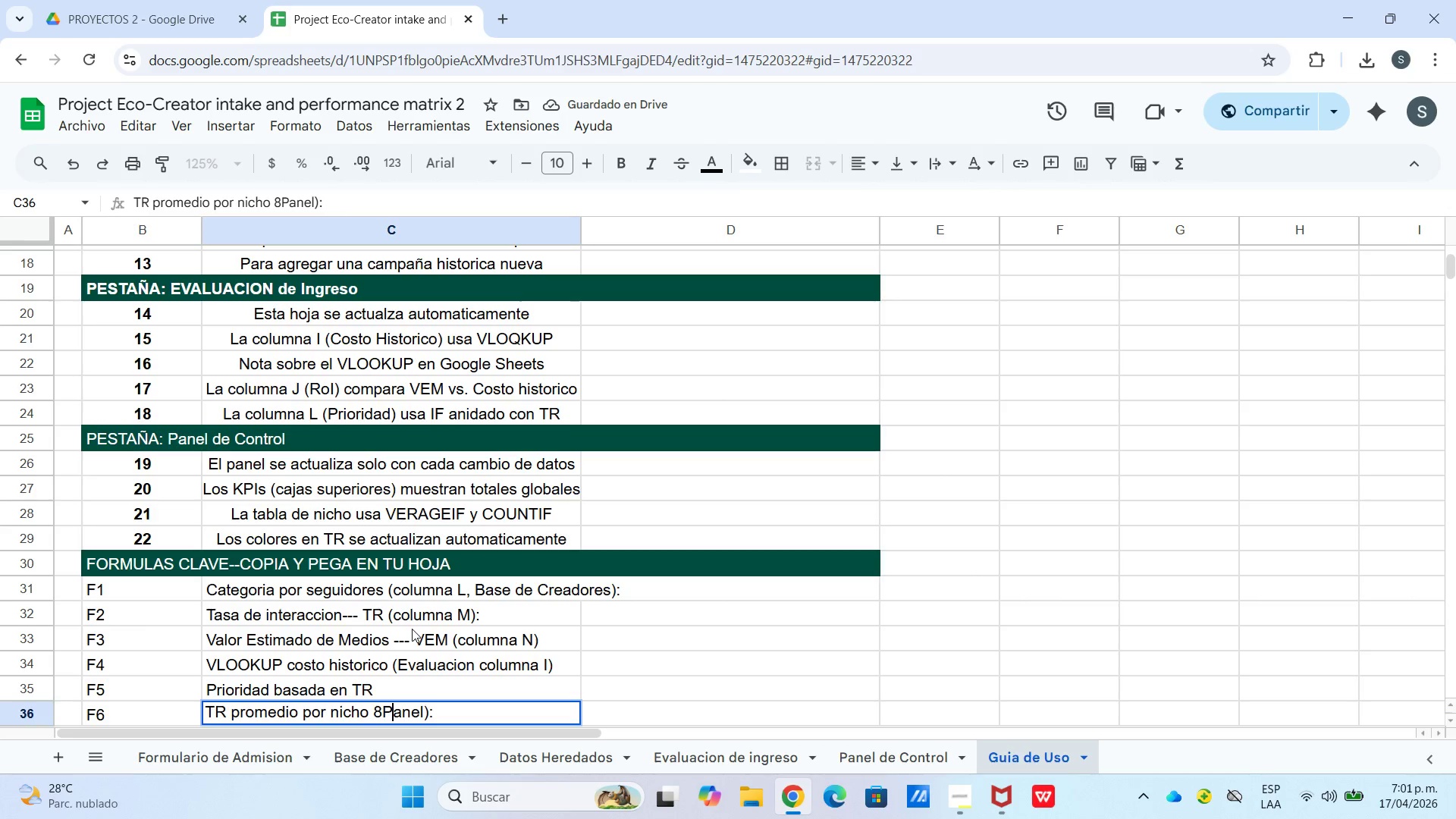 
key(ArrowLeft)
 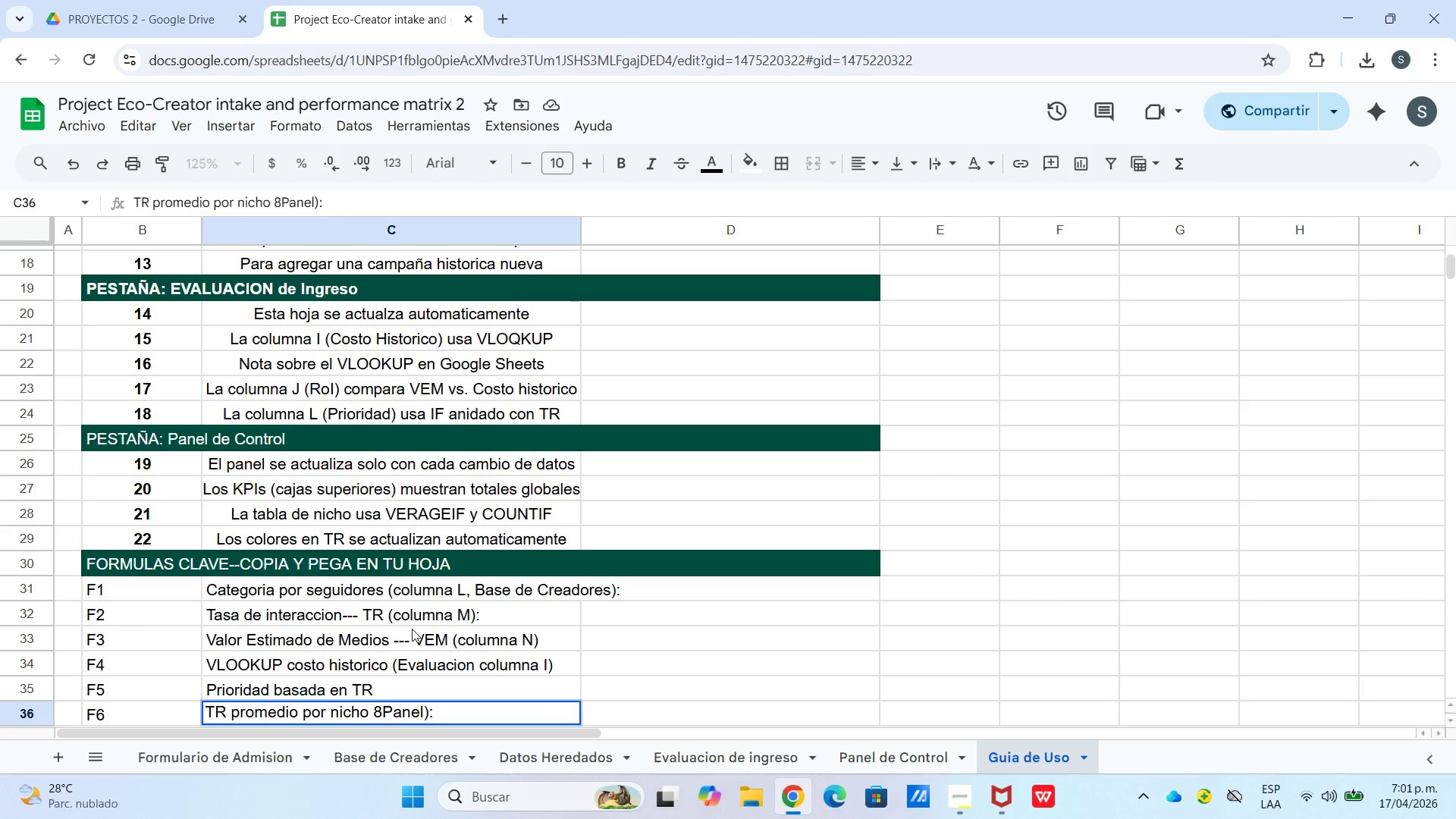 
key(Backspace)
 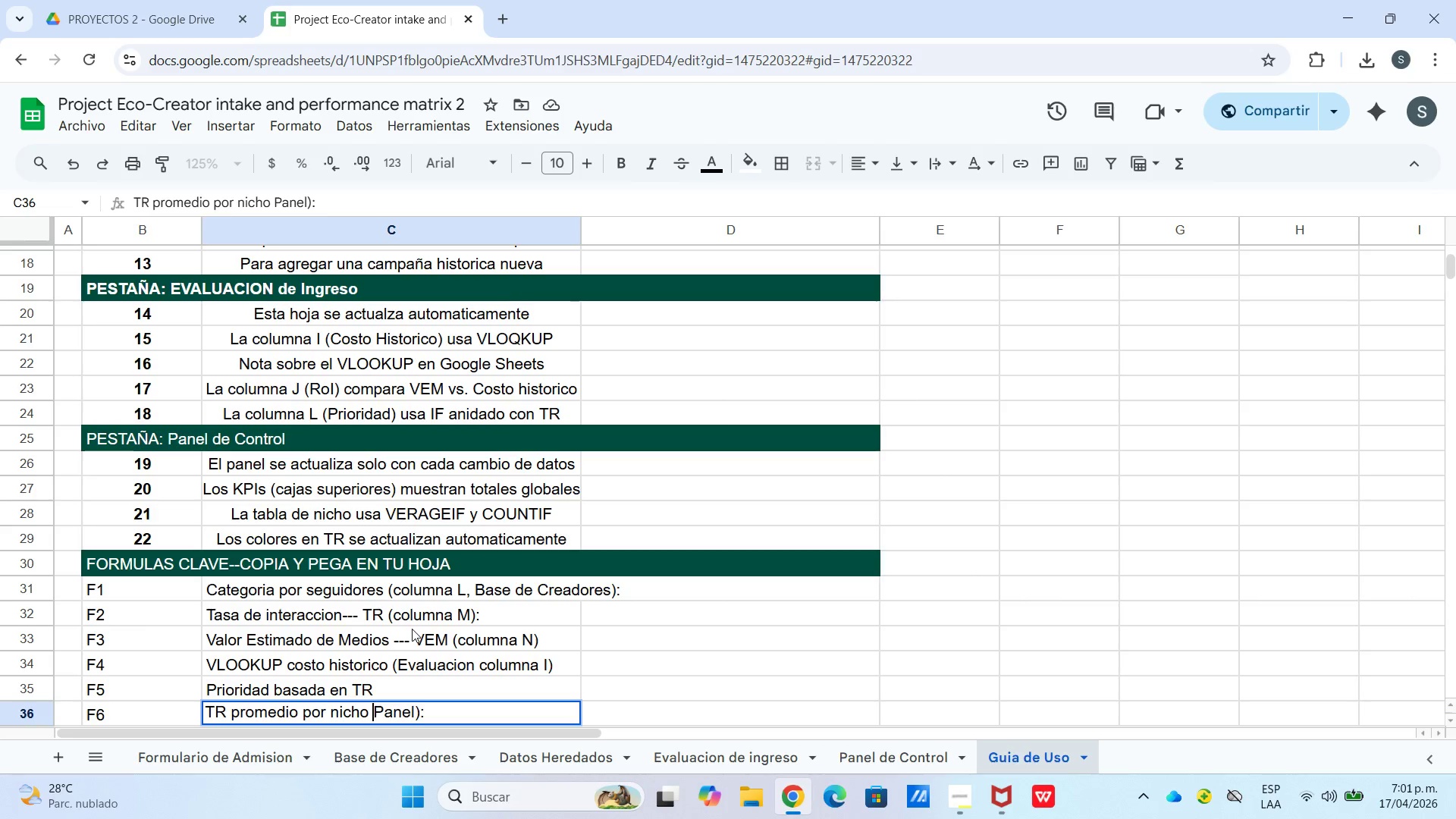 
key(Shift+8)
 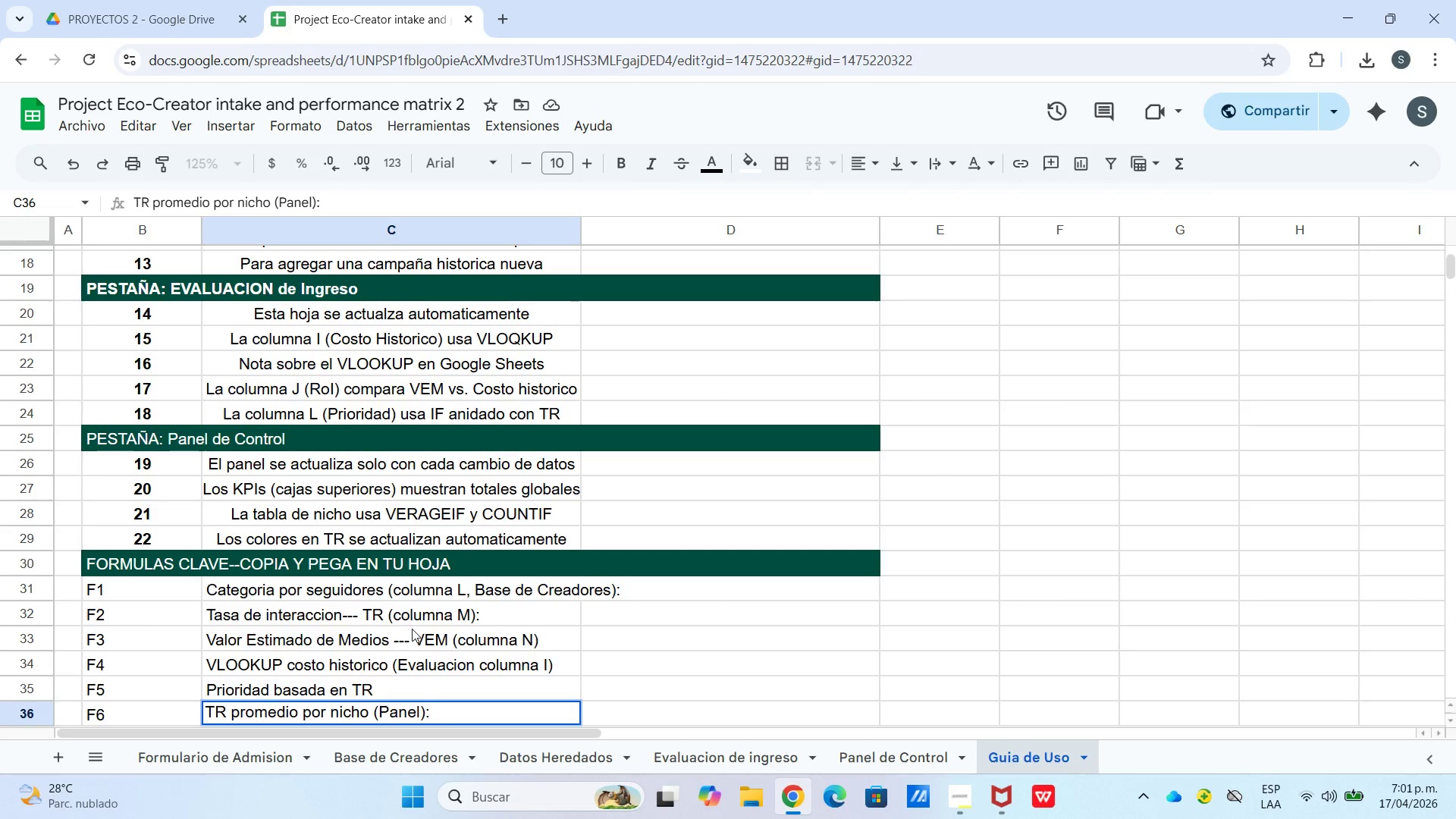 
key(Enter)
 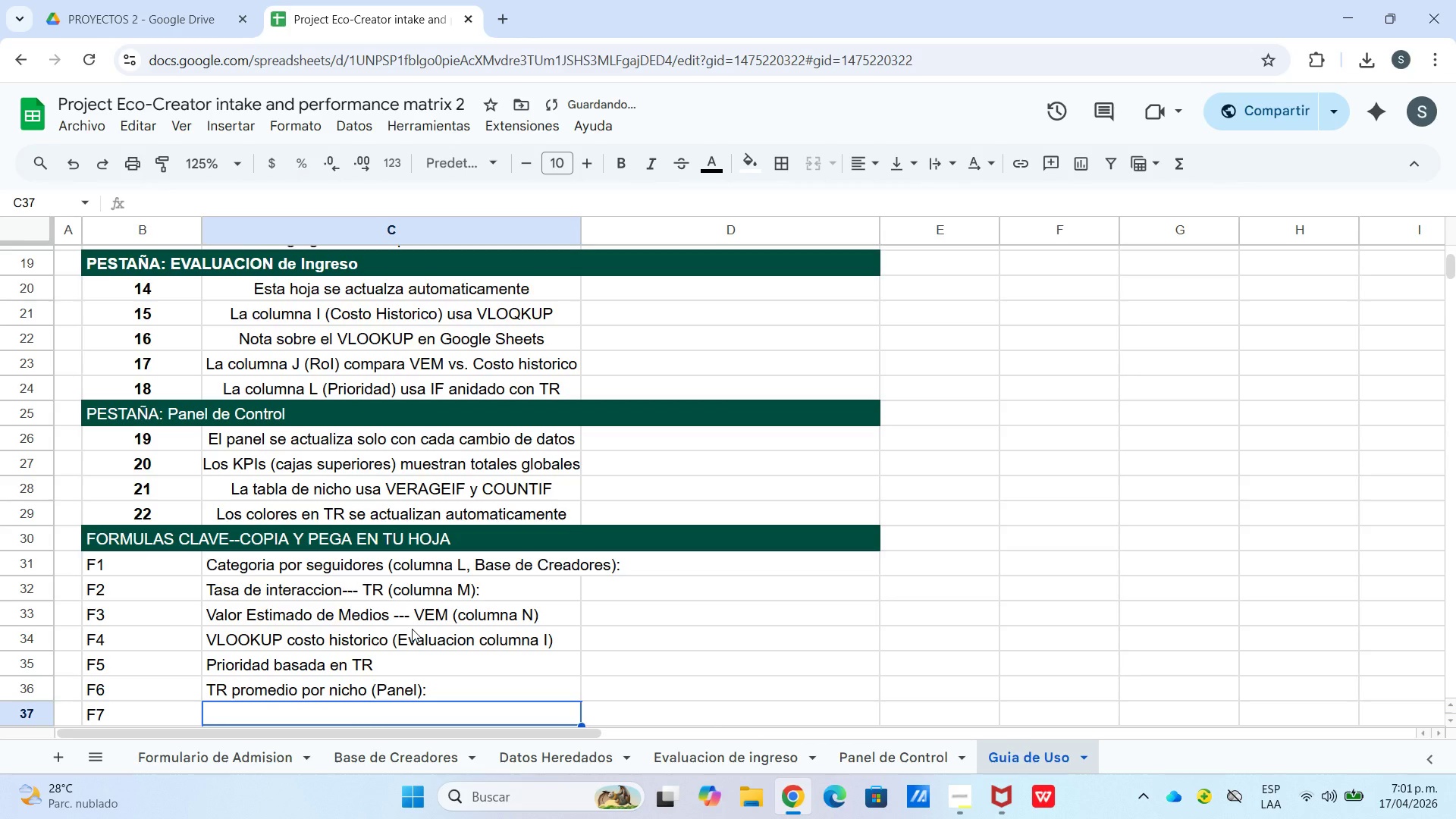 
type(Creadores con Alta Prioridad *Panel(>)
 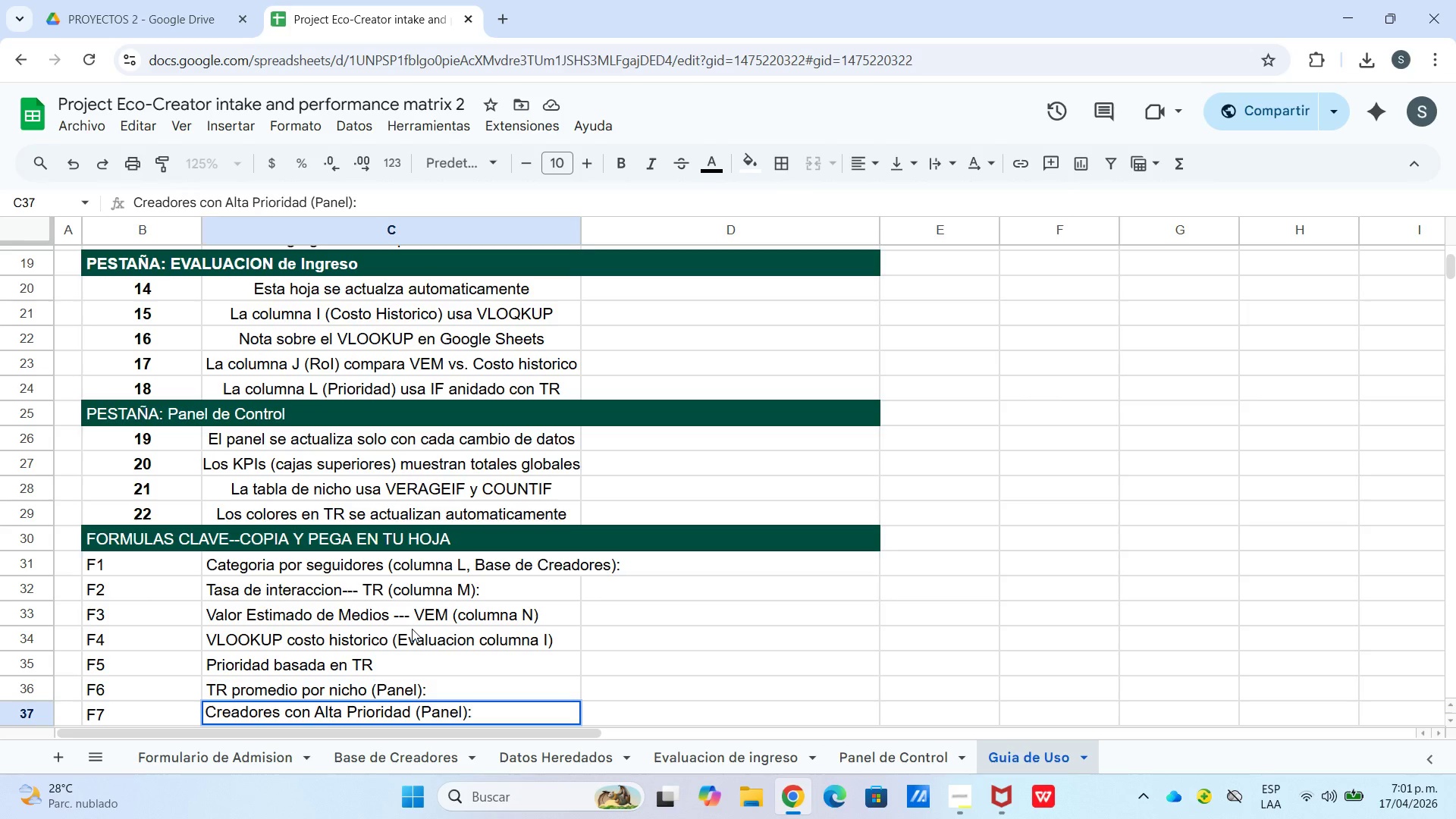 
double_click([561, 611])
 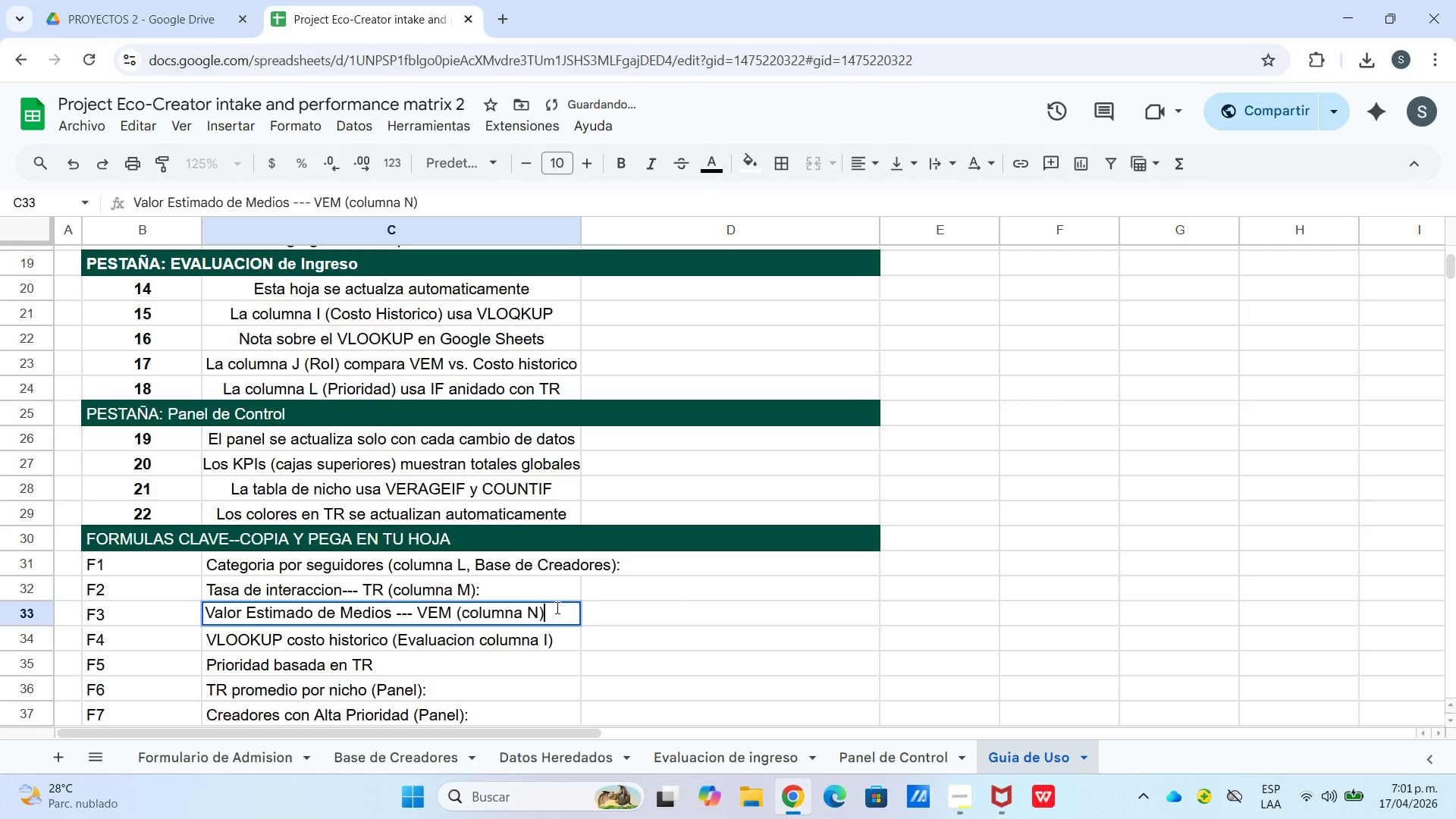 
key(Control+Period)
 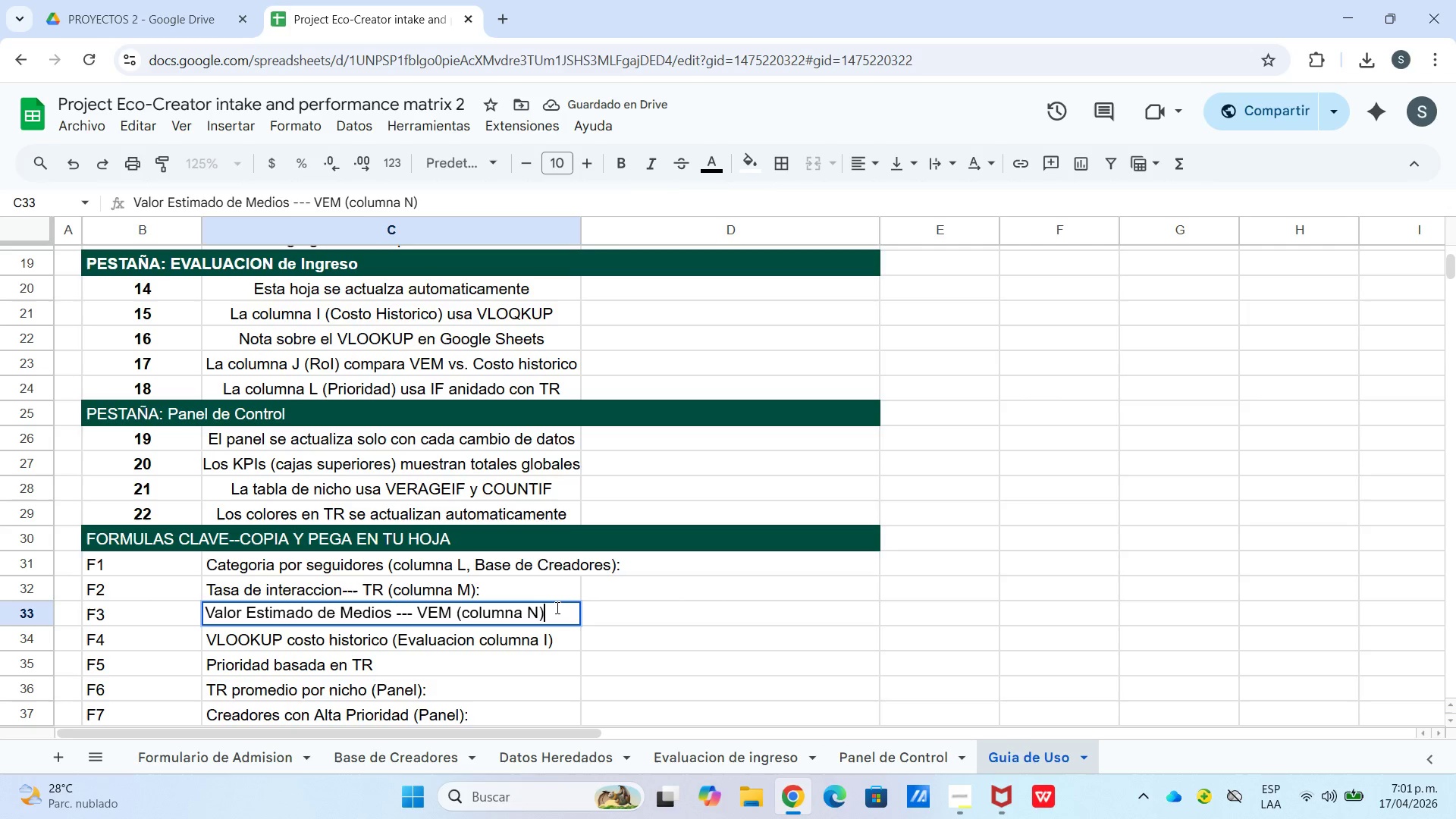 
key(Control+Period)
 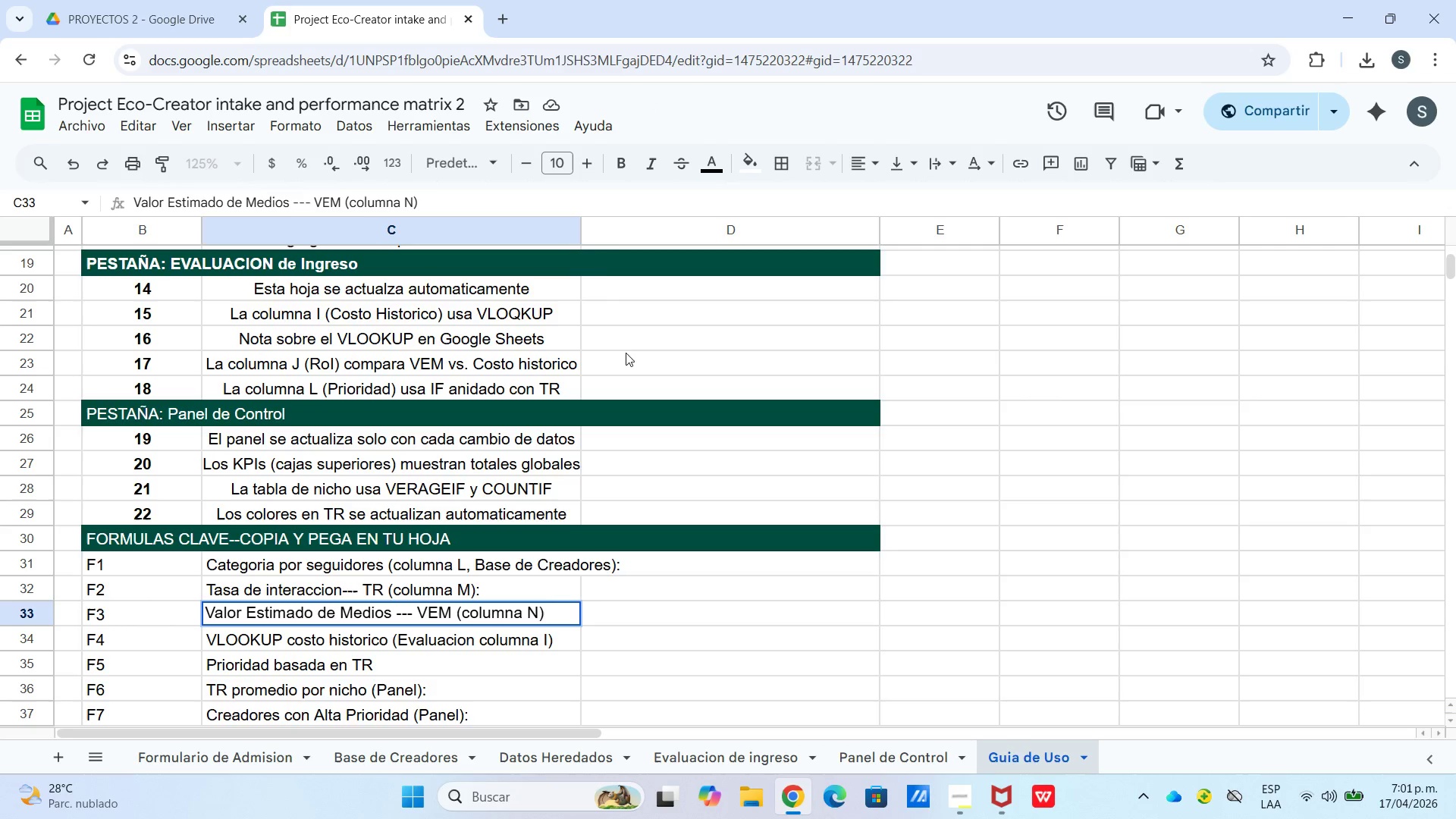 
left_click_drag(start_coordinate=[584, 238], to_coordinate=[623, 243])
 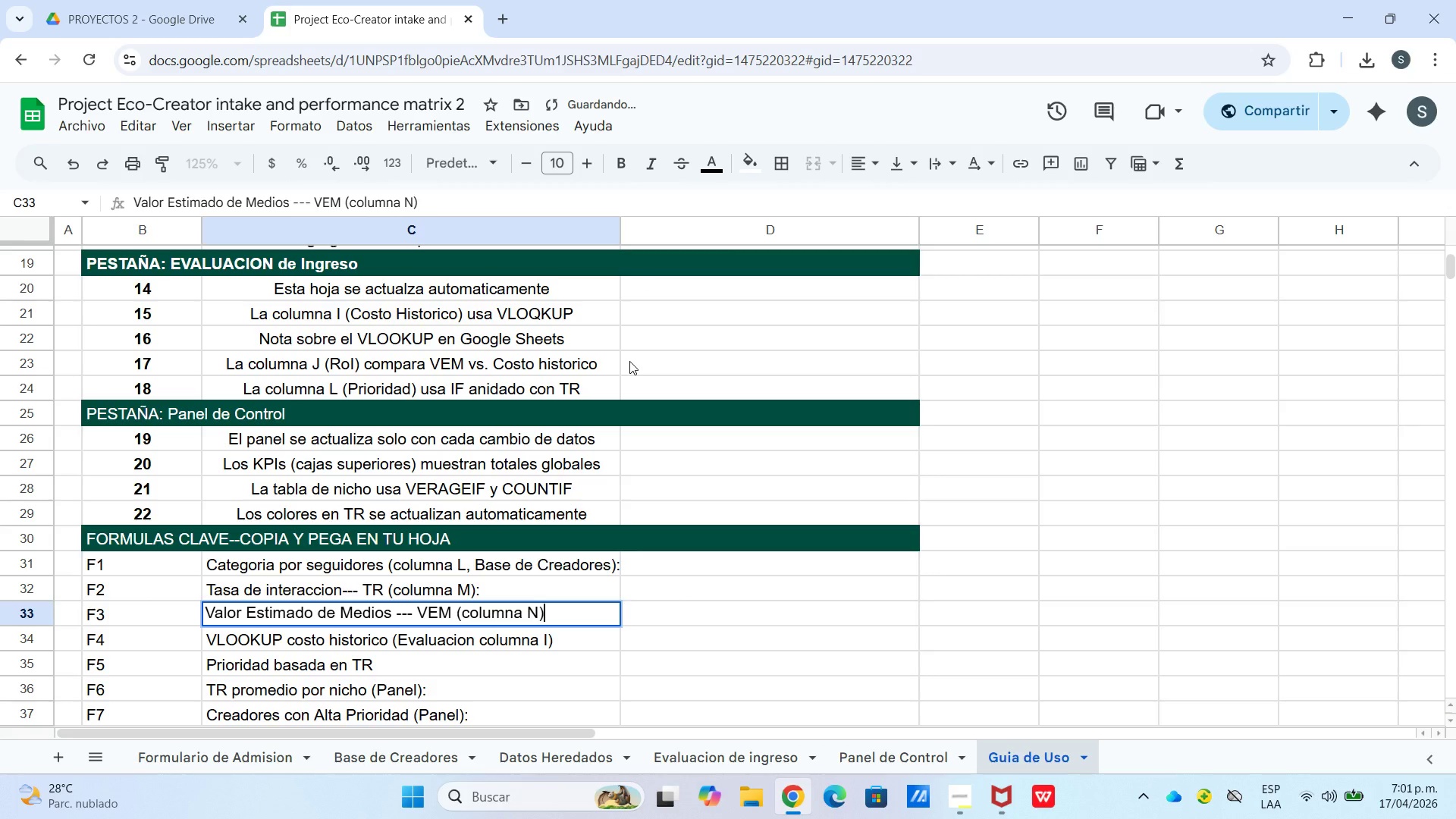 
key(Control+Period)
 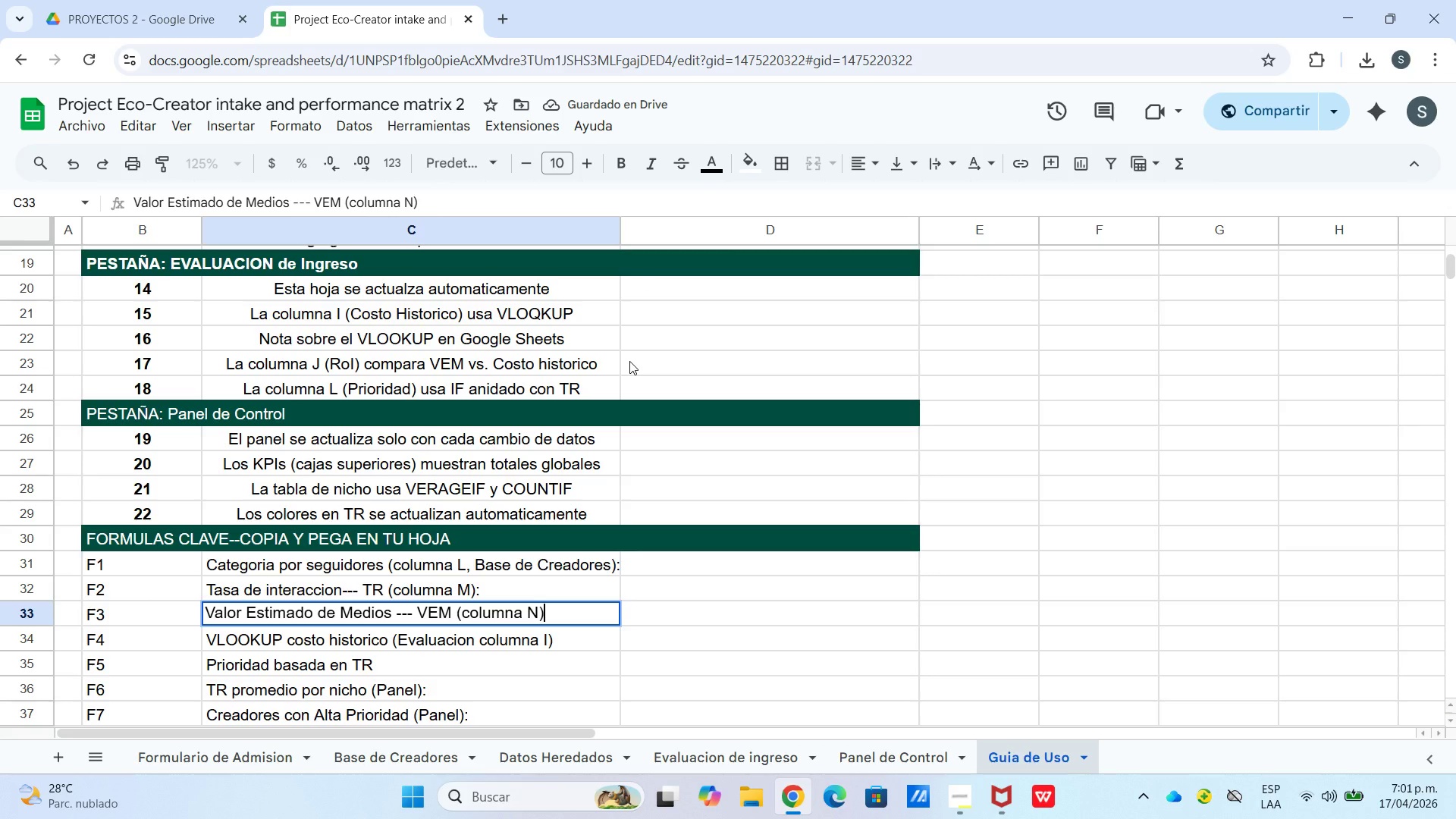 
key(Period)
 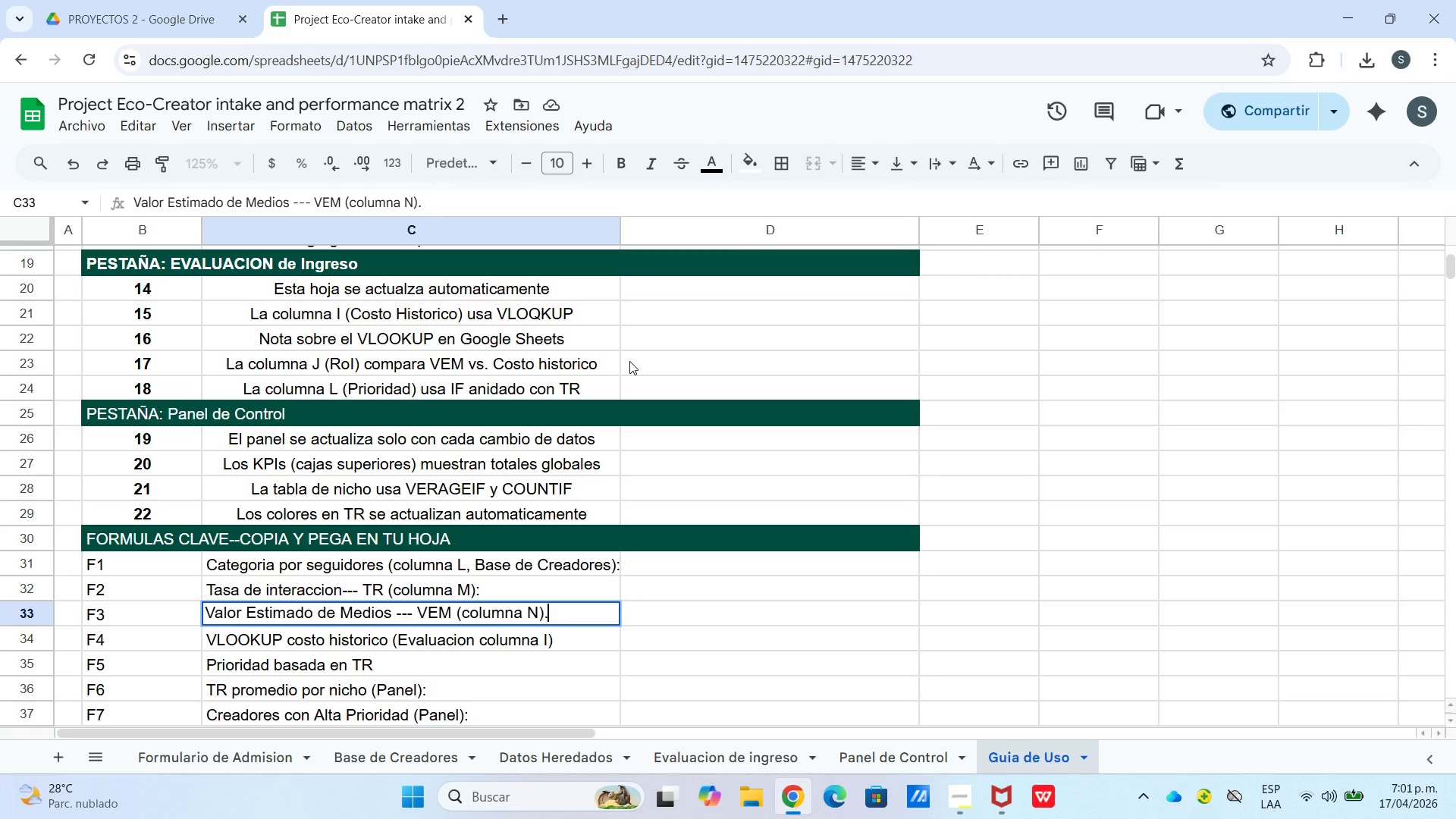 
key(Backspace)
 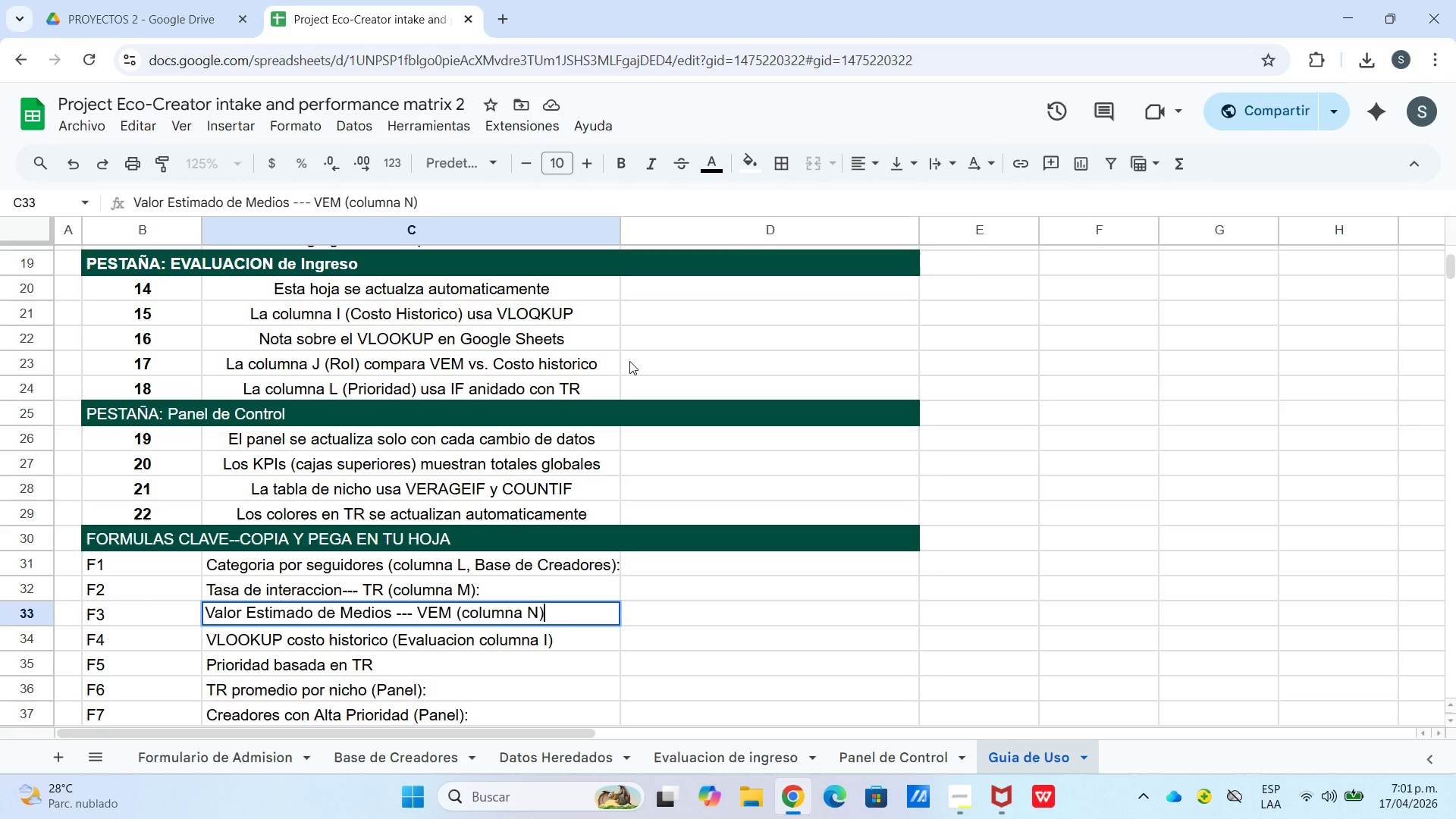 
key(Shift+Period)
 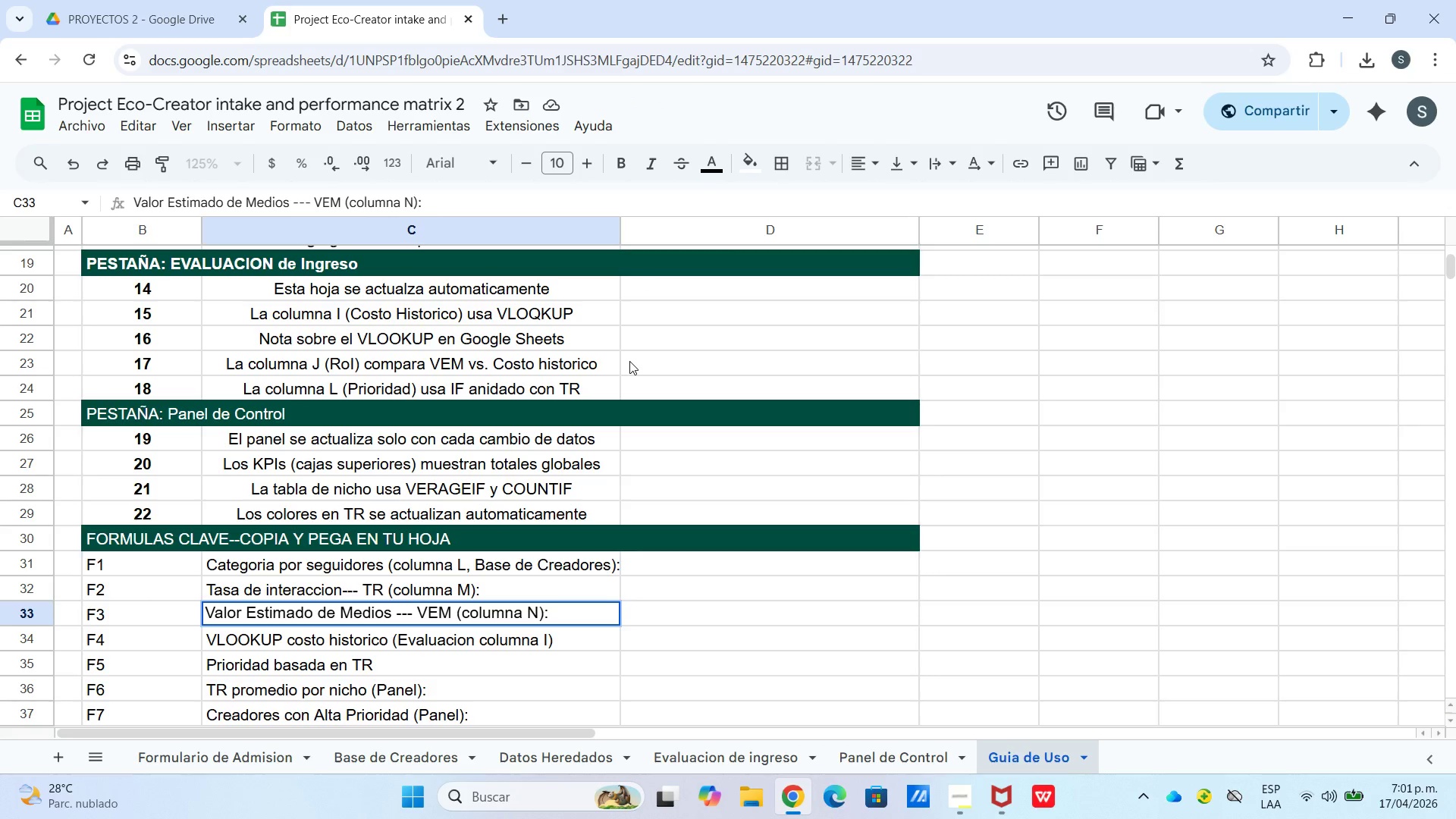 
key(Enter)
 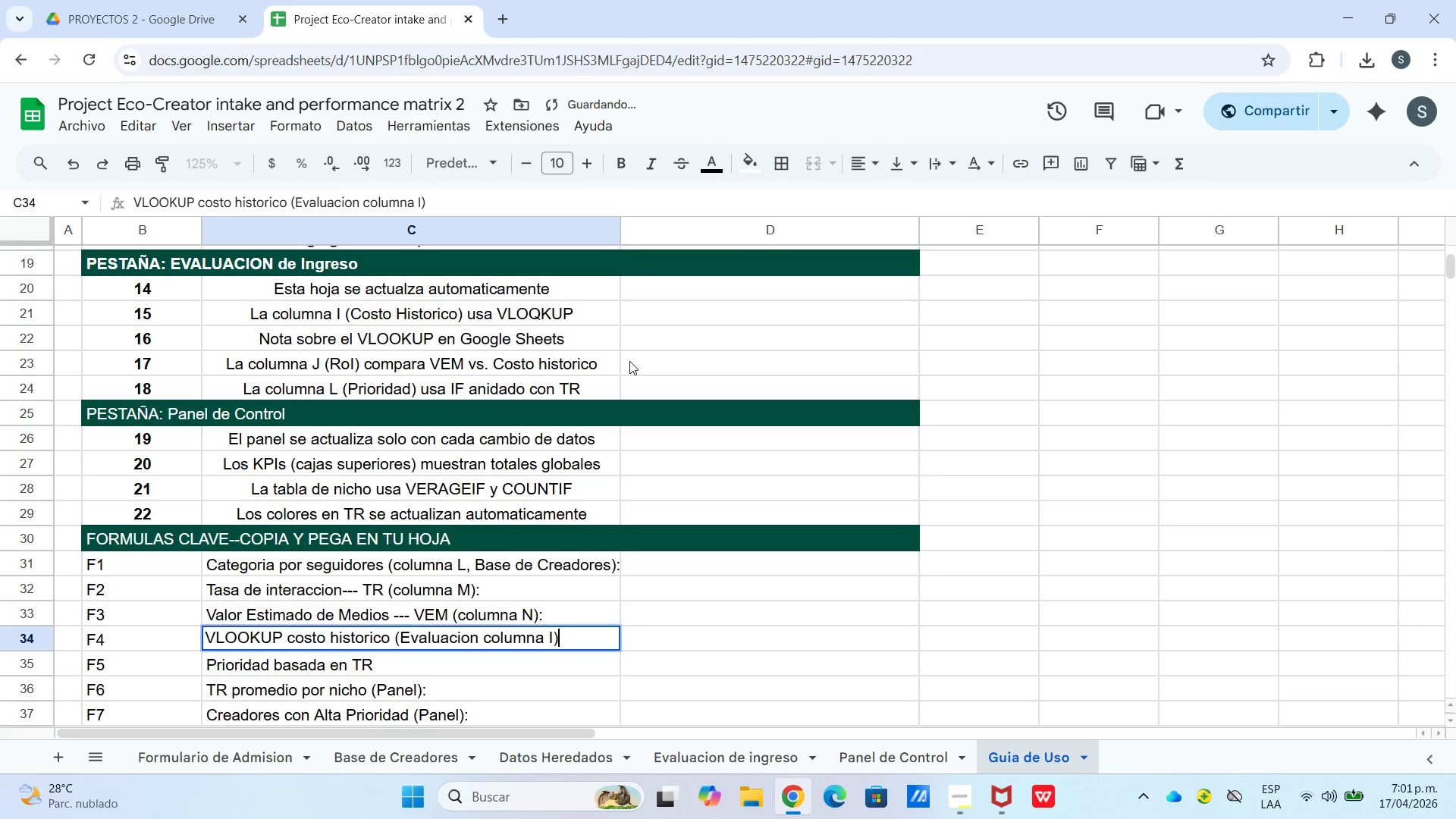 
key(Enter)
 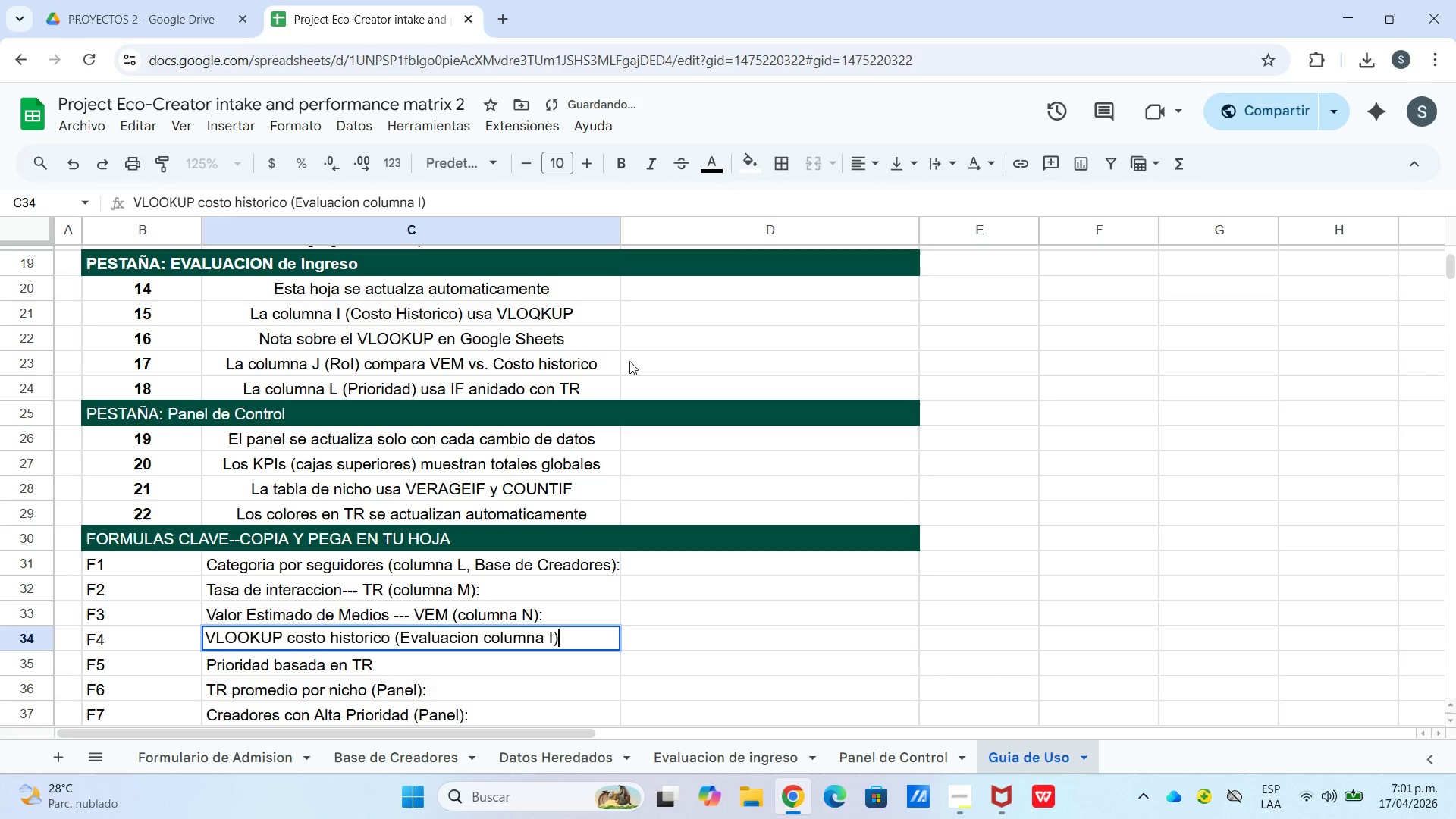 
key(Shift+Period)
 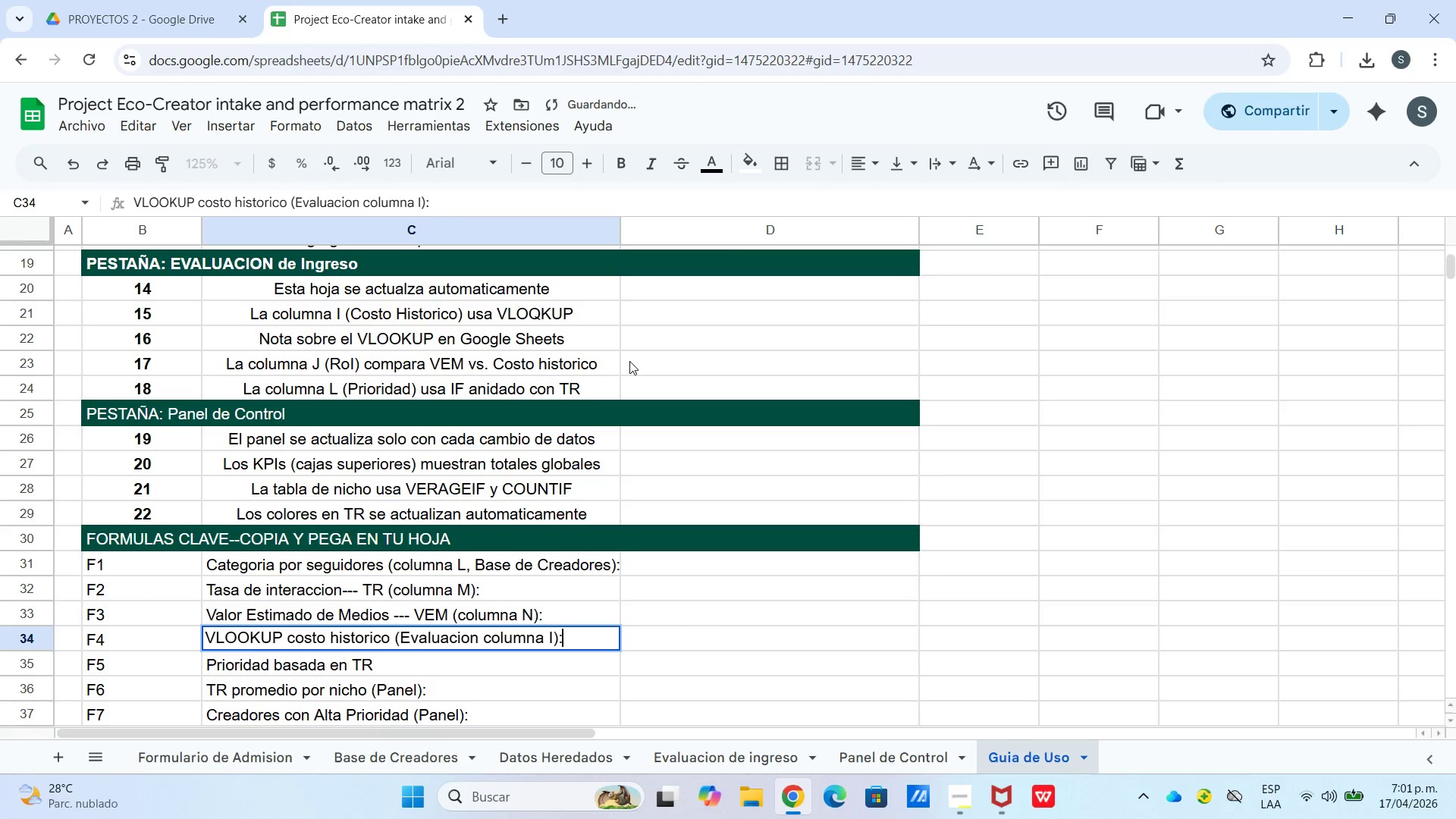 
key(Enter)
 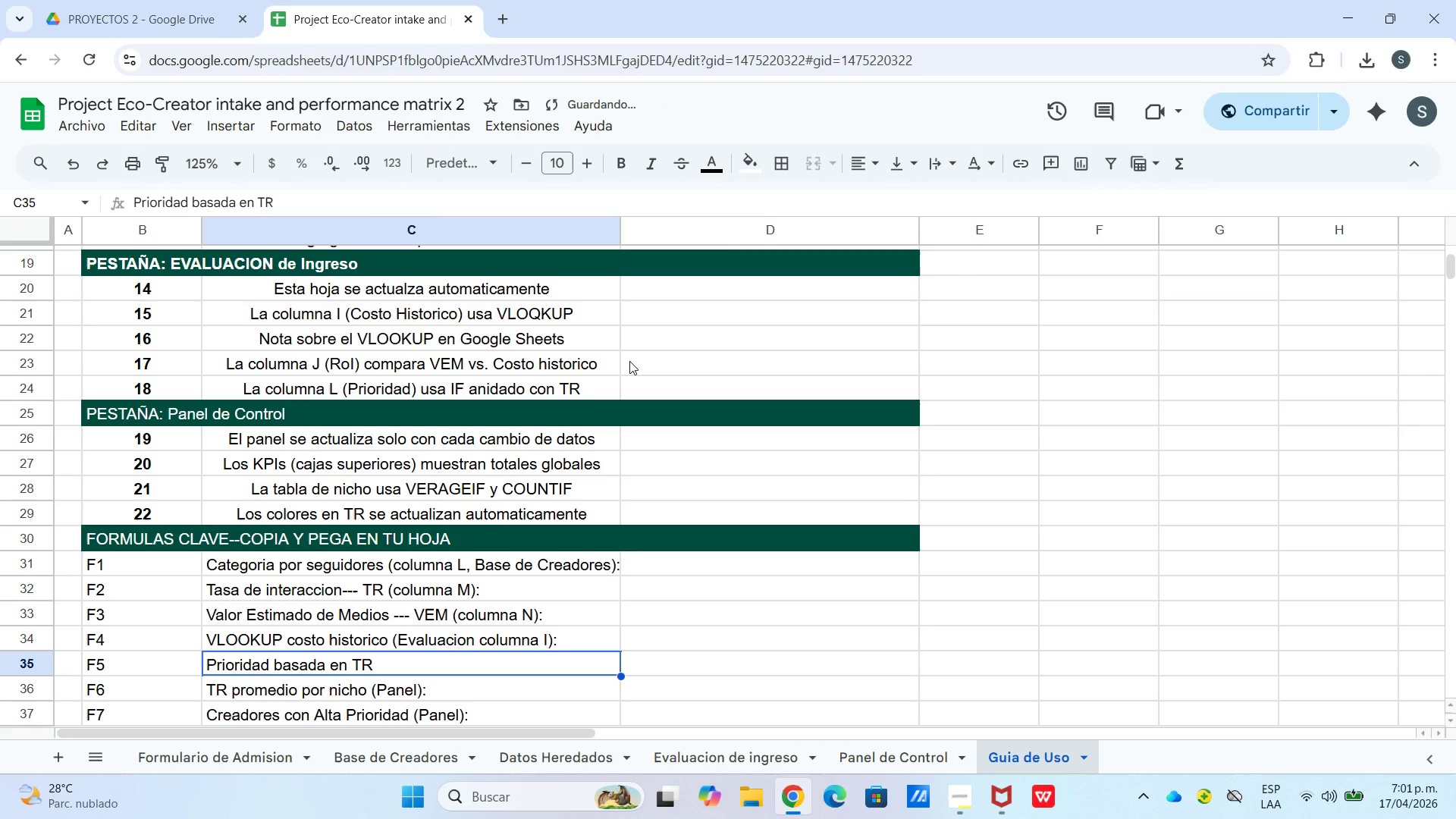 
key(Enter)
 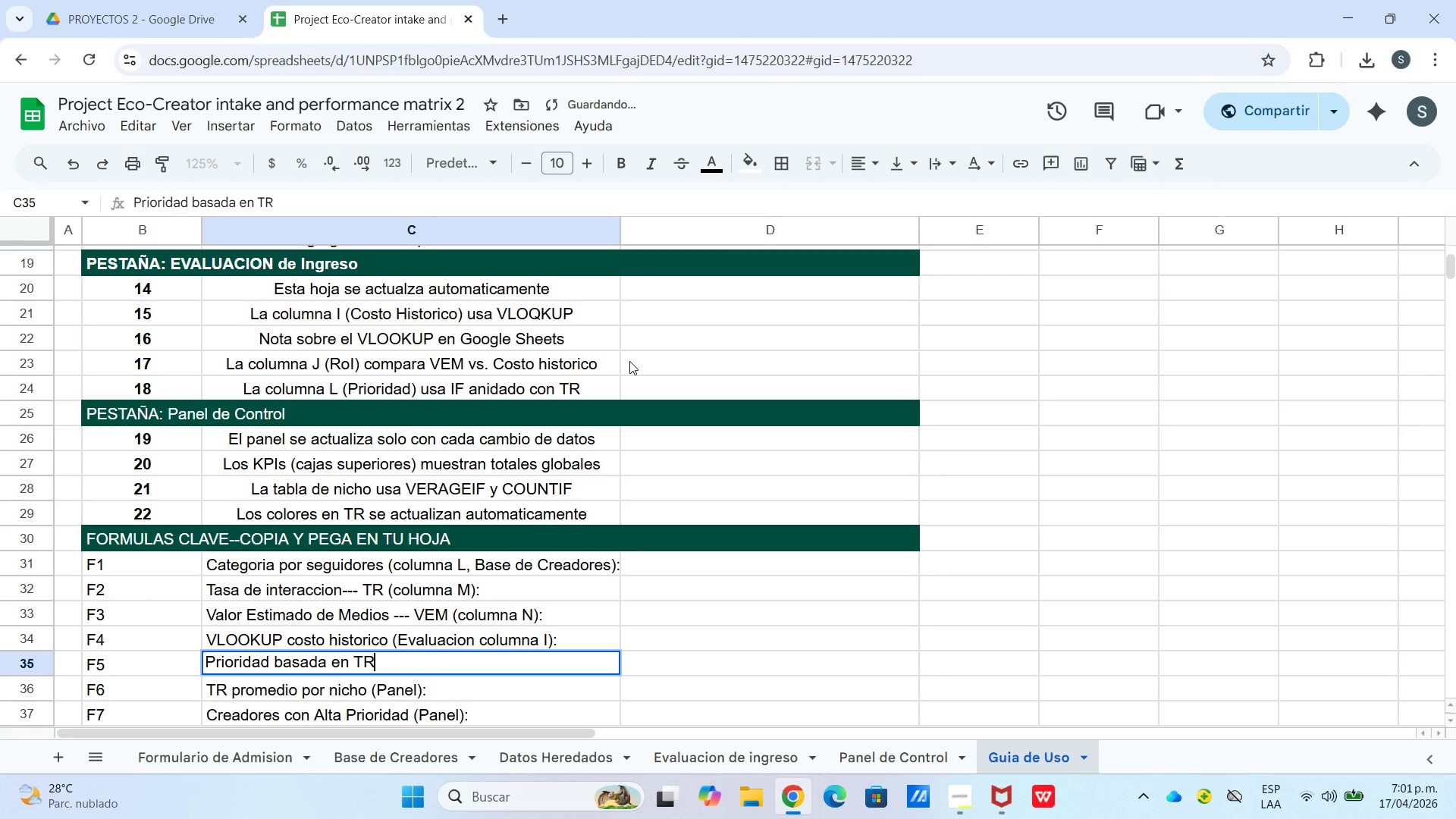 
key(Shift+Period)
 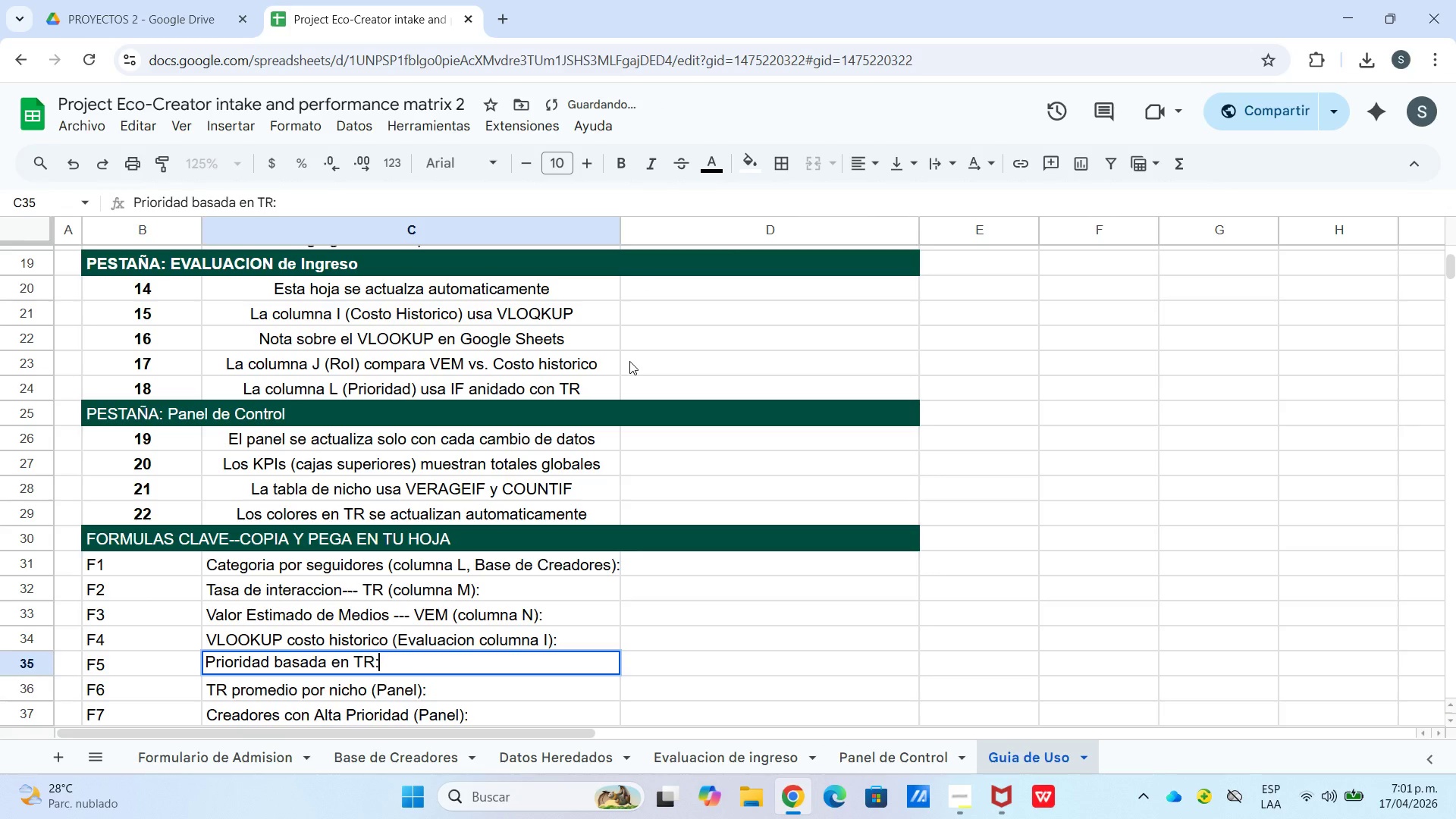 
key(Enter)
 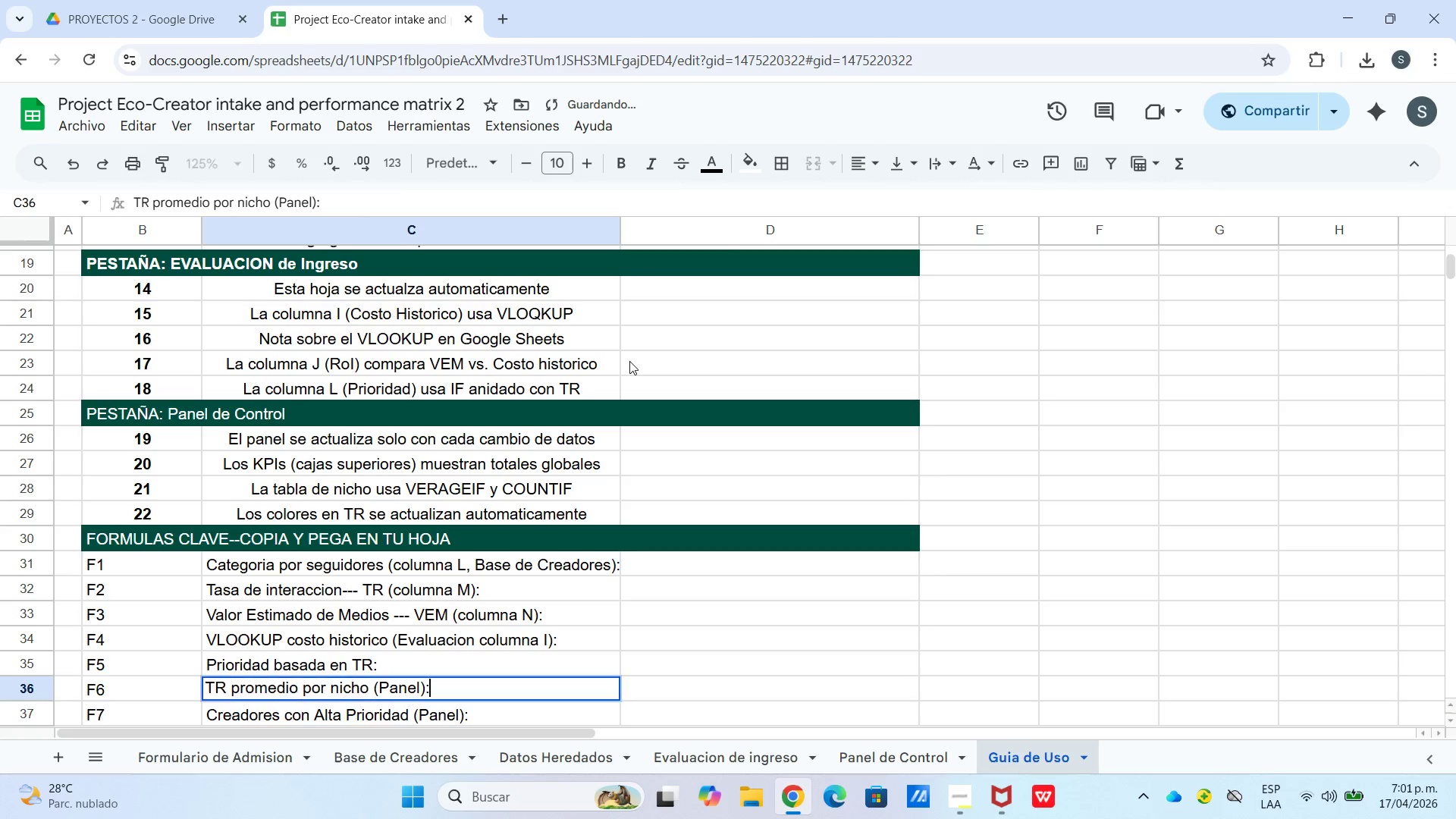 
key(Enter)
 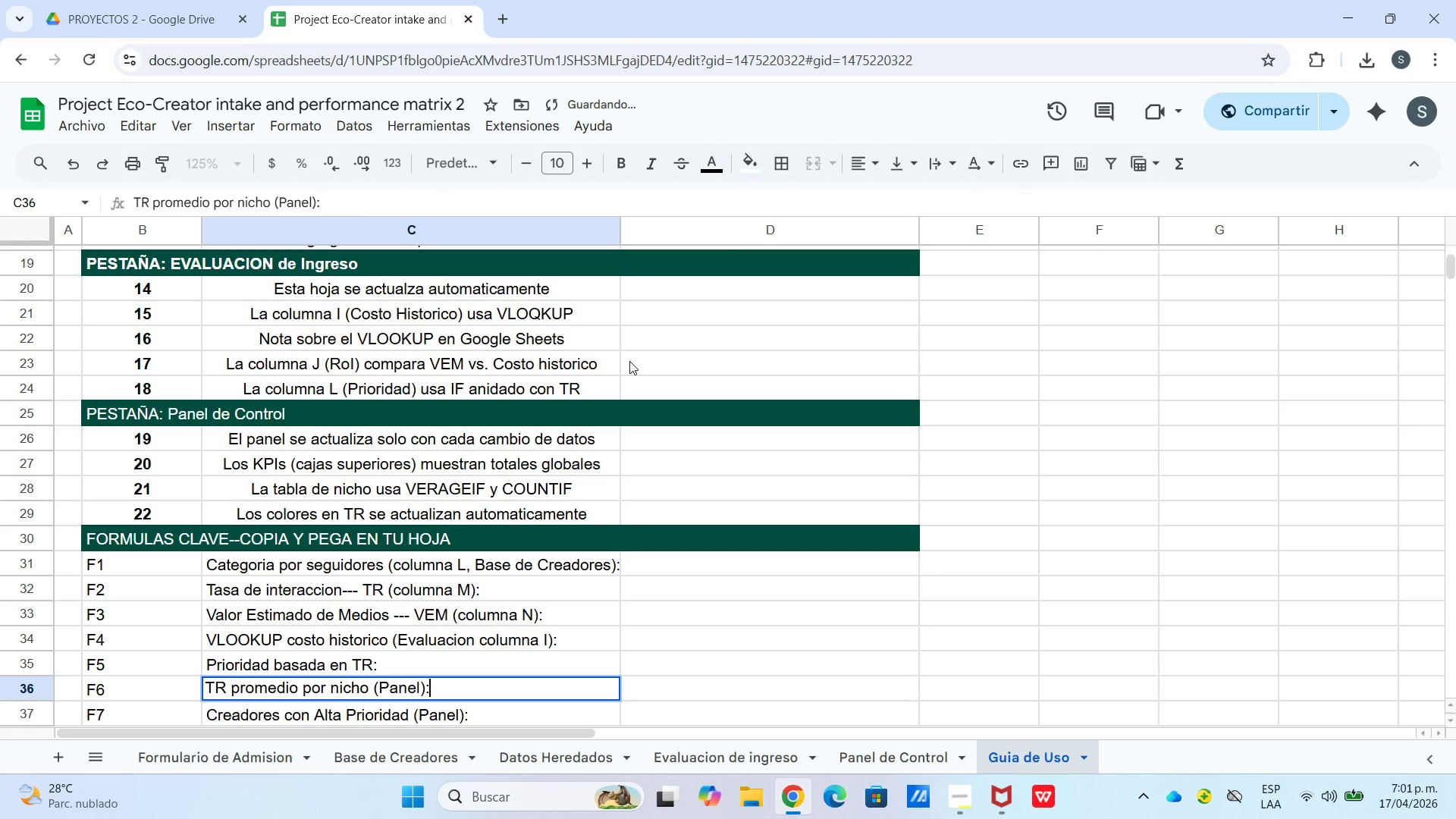 
key(Shift+ShiftLeft)
 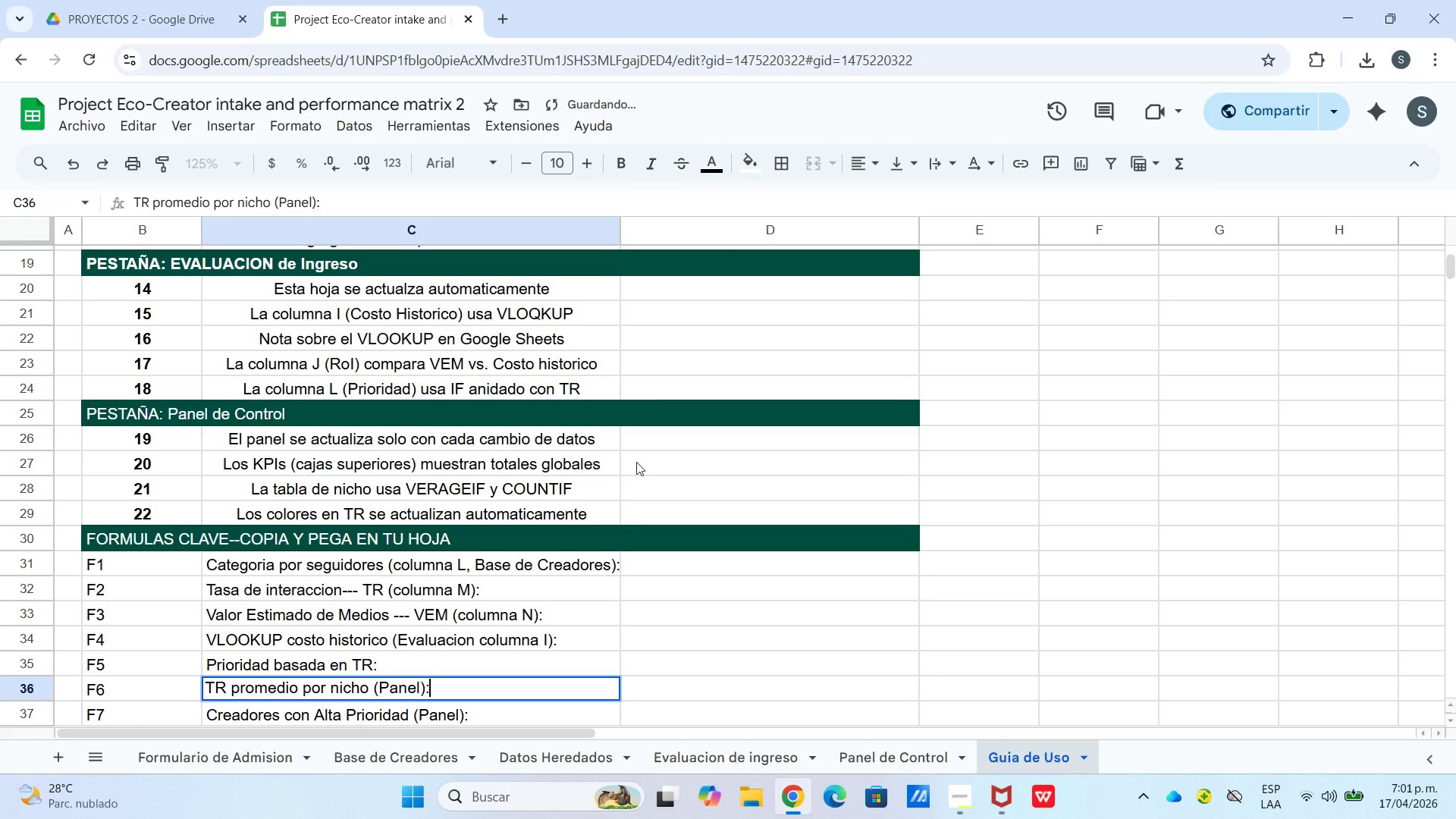 
scroll: coordinate [631, 523], scroll_direction: down, amount: 2.0
 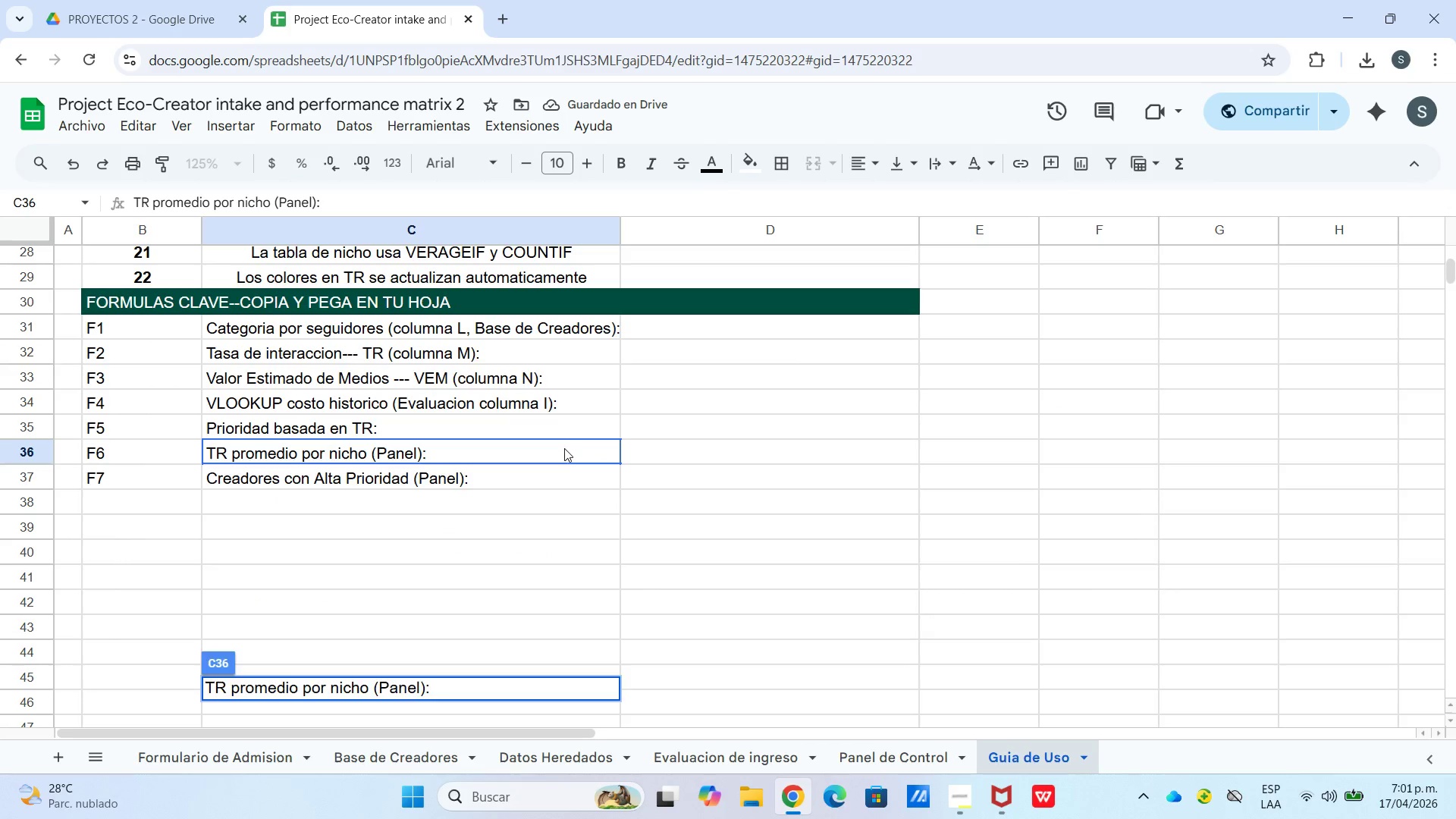 
double_click([686, 480])
 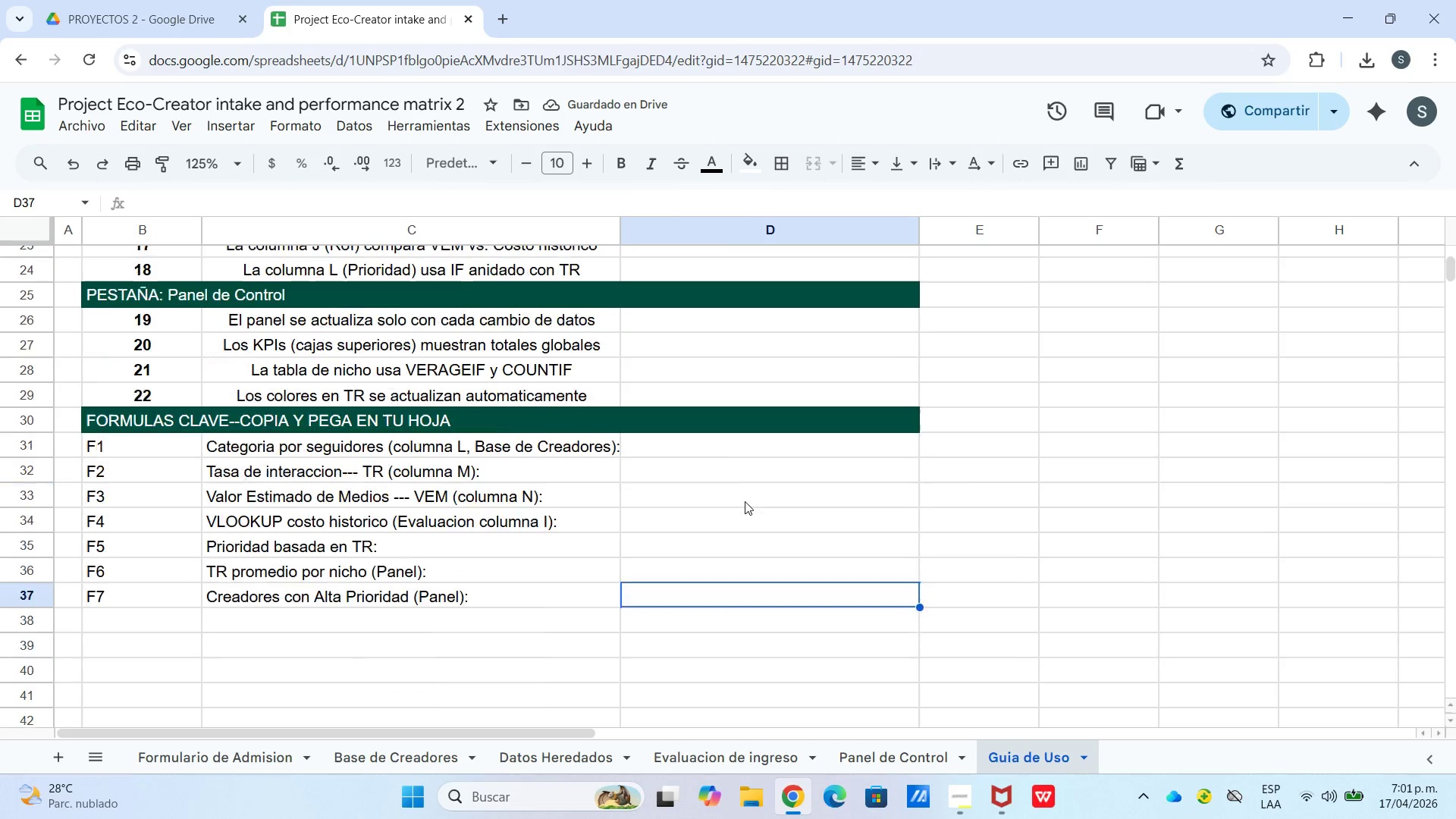 
scroll: coordinate [733, 441], scroll_direction: up, amount: 9.0
 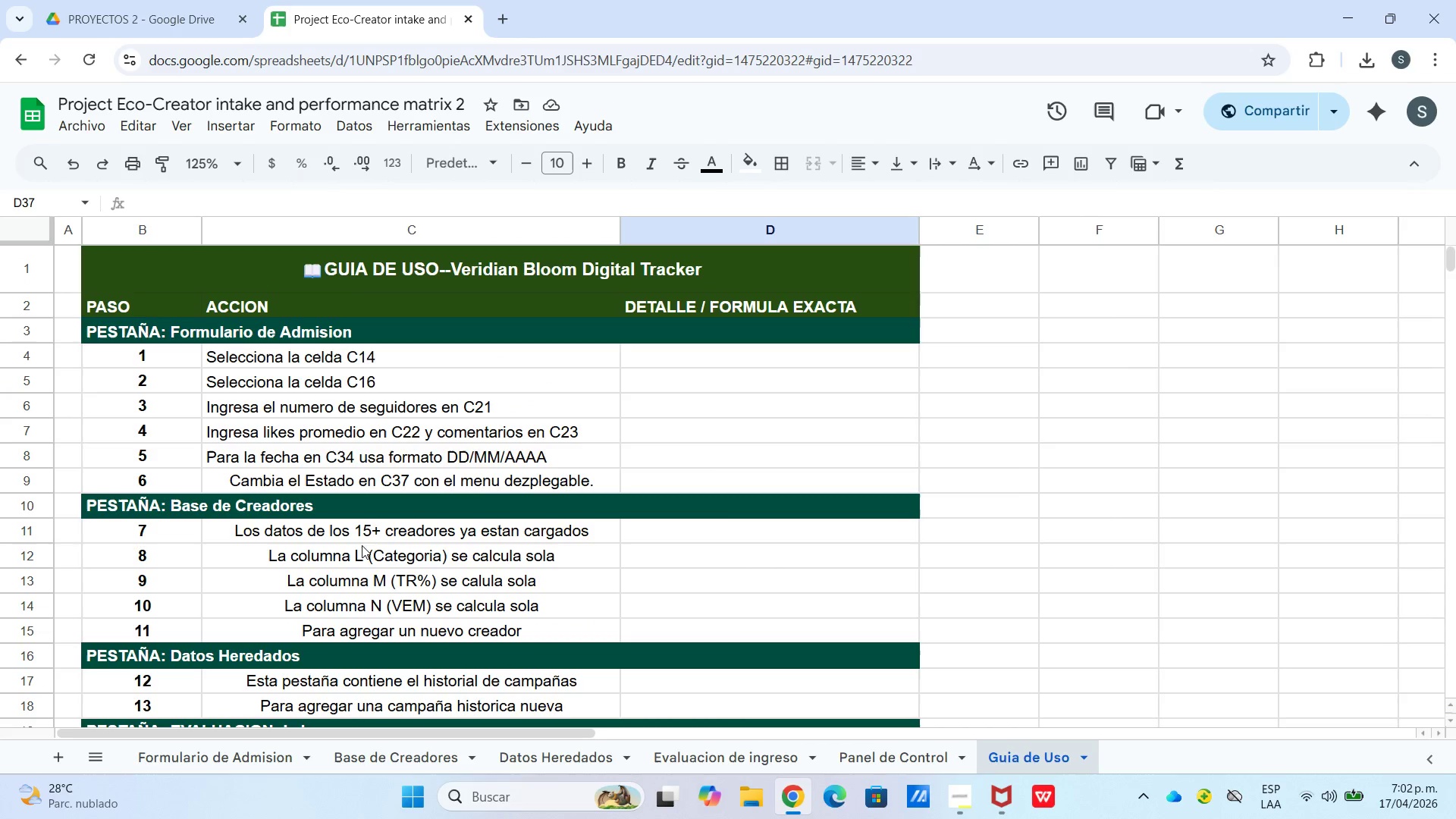 
left_click_drag(start_coordinate=[367, 531], to_coordinate=[383, 623])
 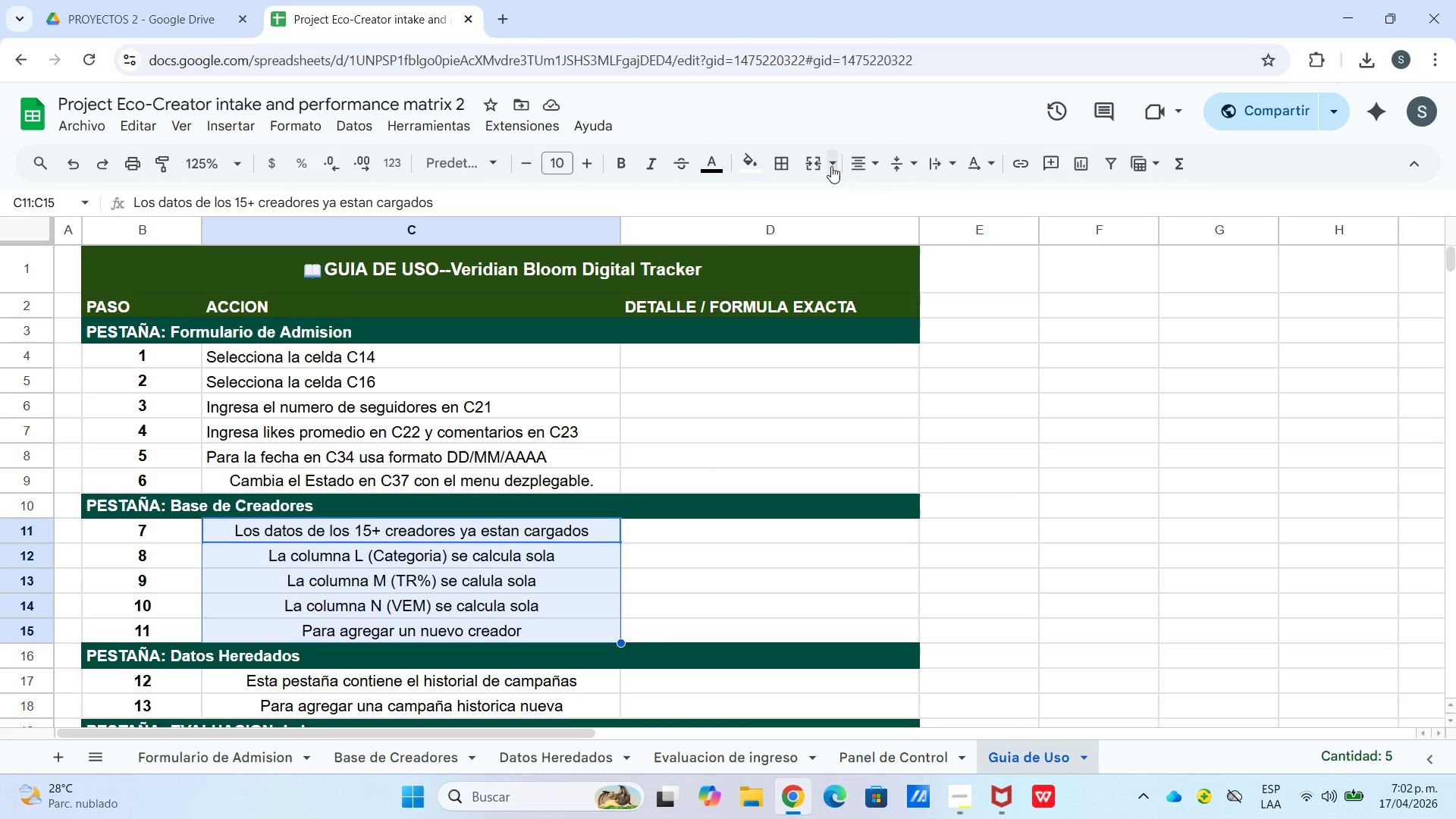 
left_click_drag(start_coordinate=[859, 155], to_coordinate=[860, 165])
 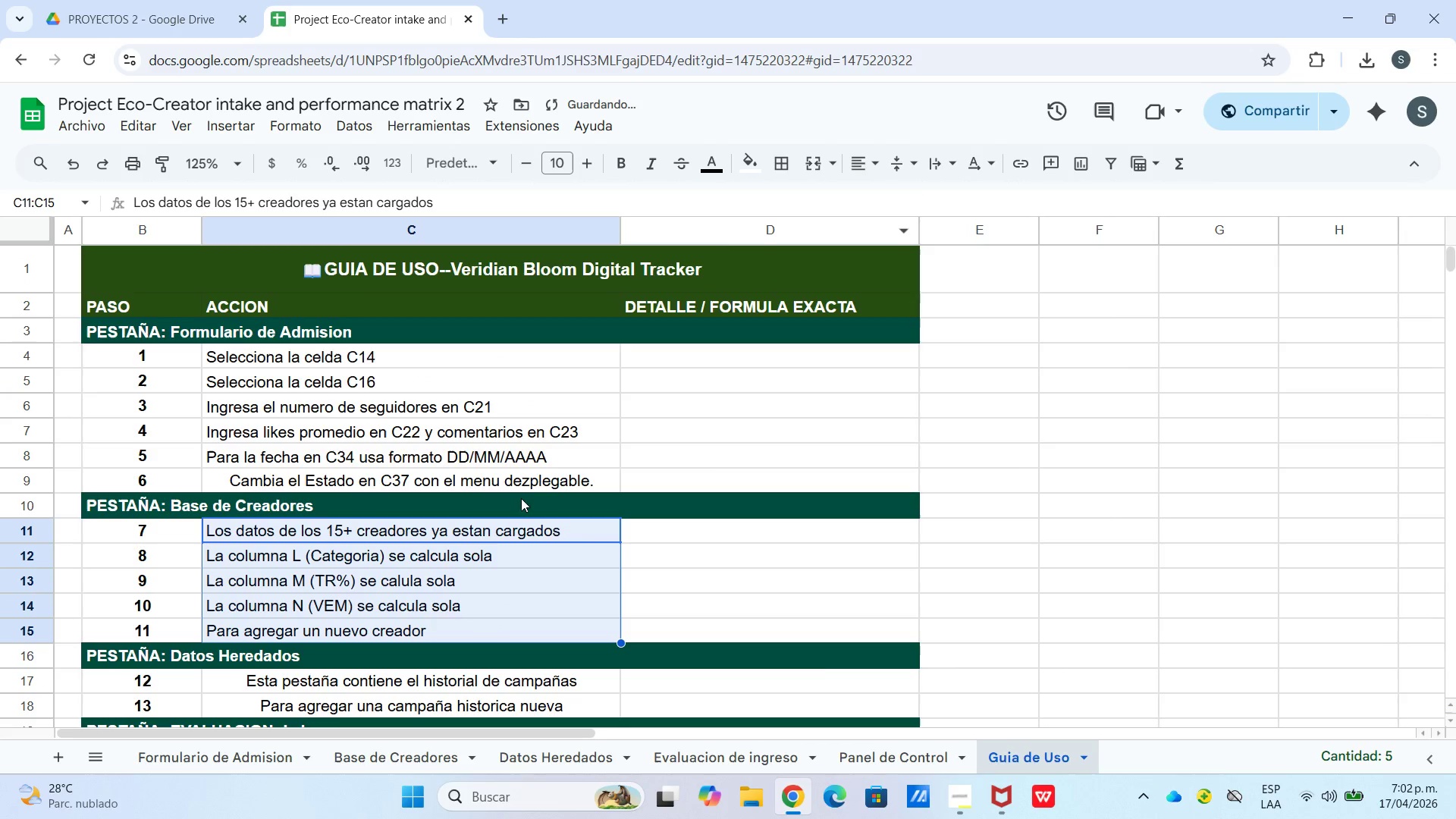 
left_click([745, 601])
 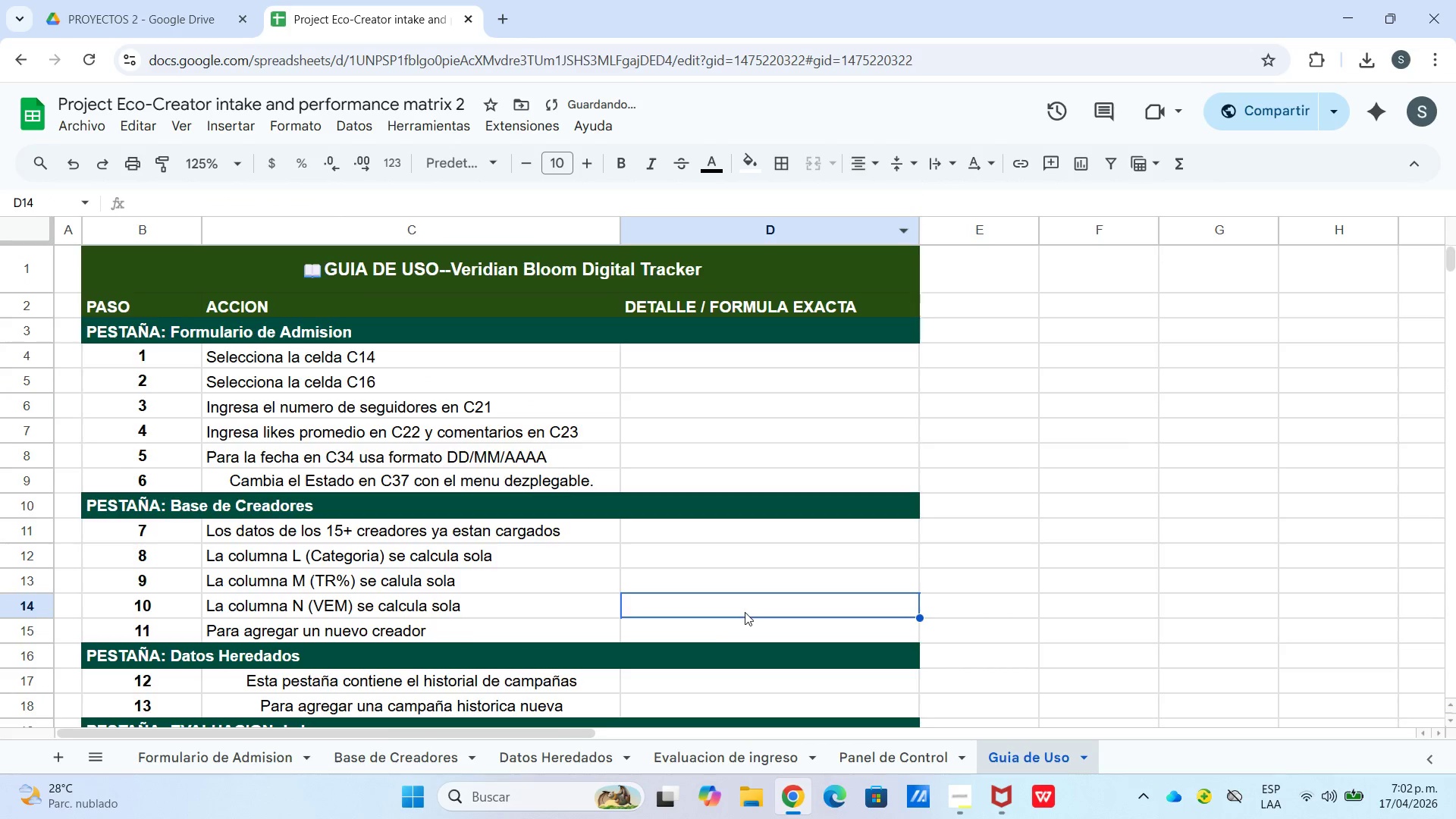 
scroll: coordinate [538, 601], scroll_direction: down, amount: 2.0
 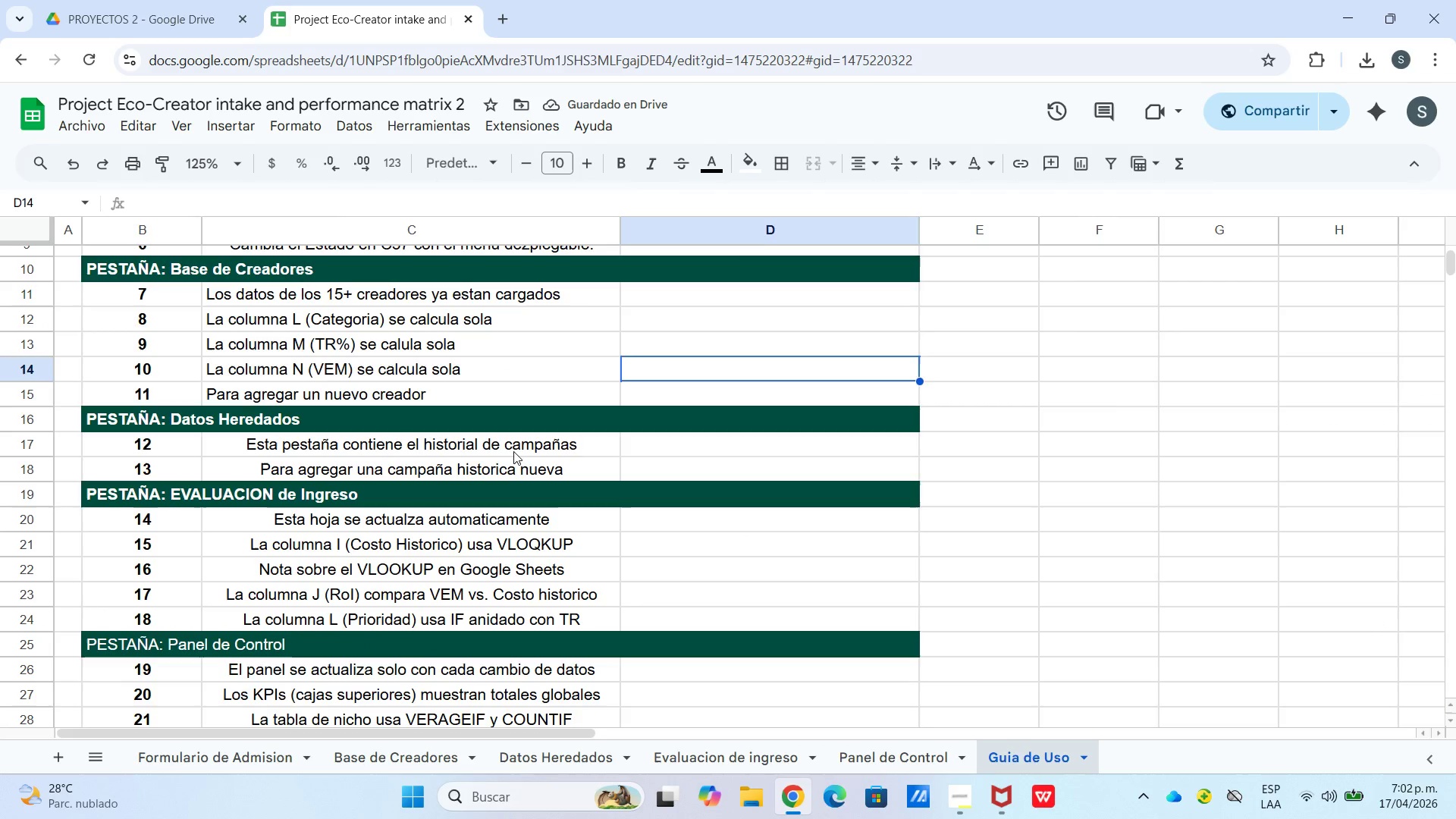 
left_click_drag(start_coordinate=[518, 443], to_coordinate=[522, 466])
 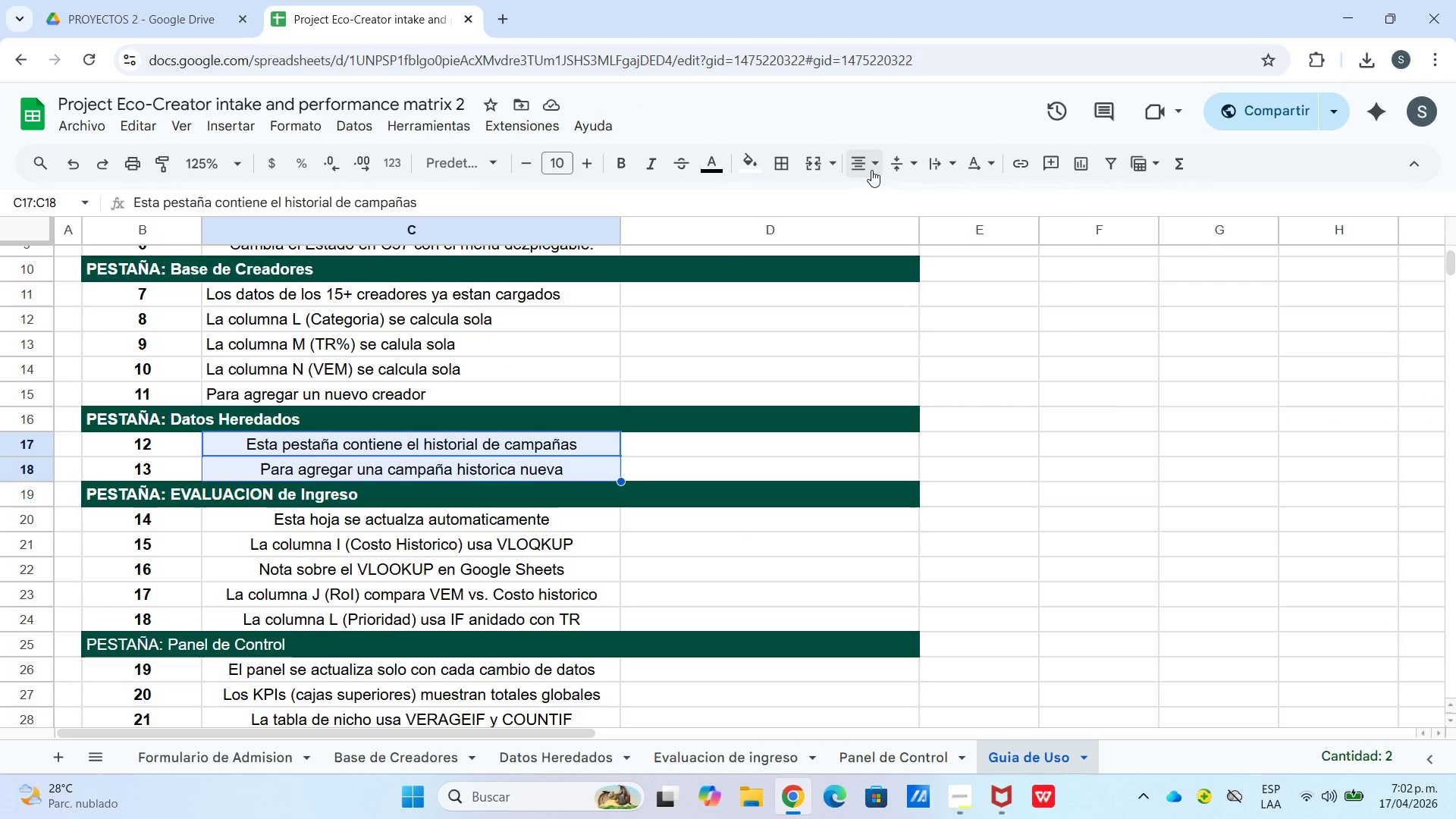 
left_click([861, 167])
 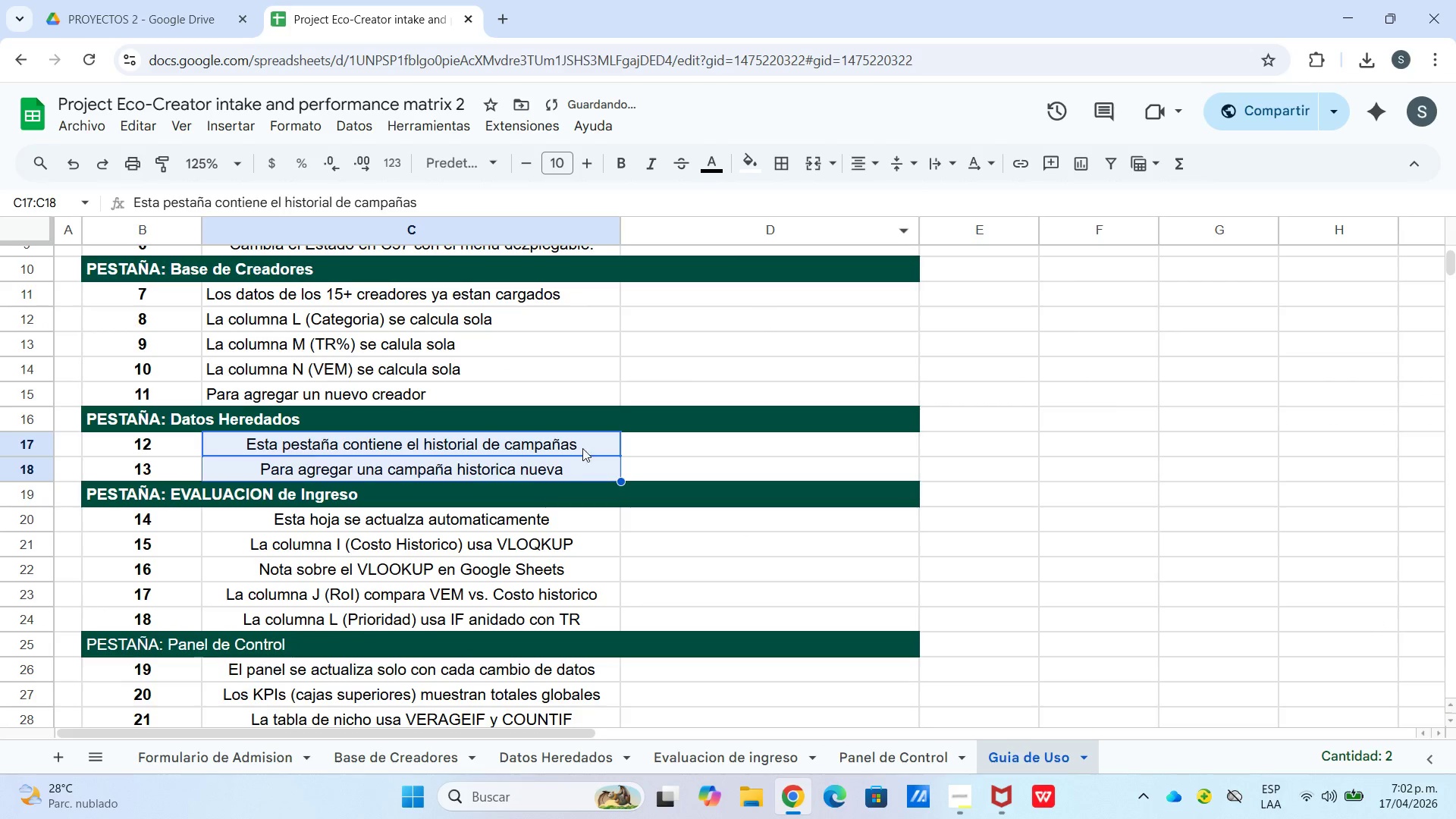 
left_click_drag(start_coordinate=[541, 509], to_coordinate=[547, 508])
 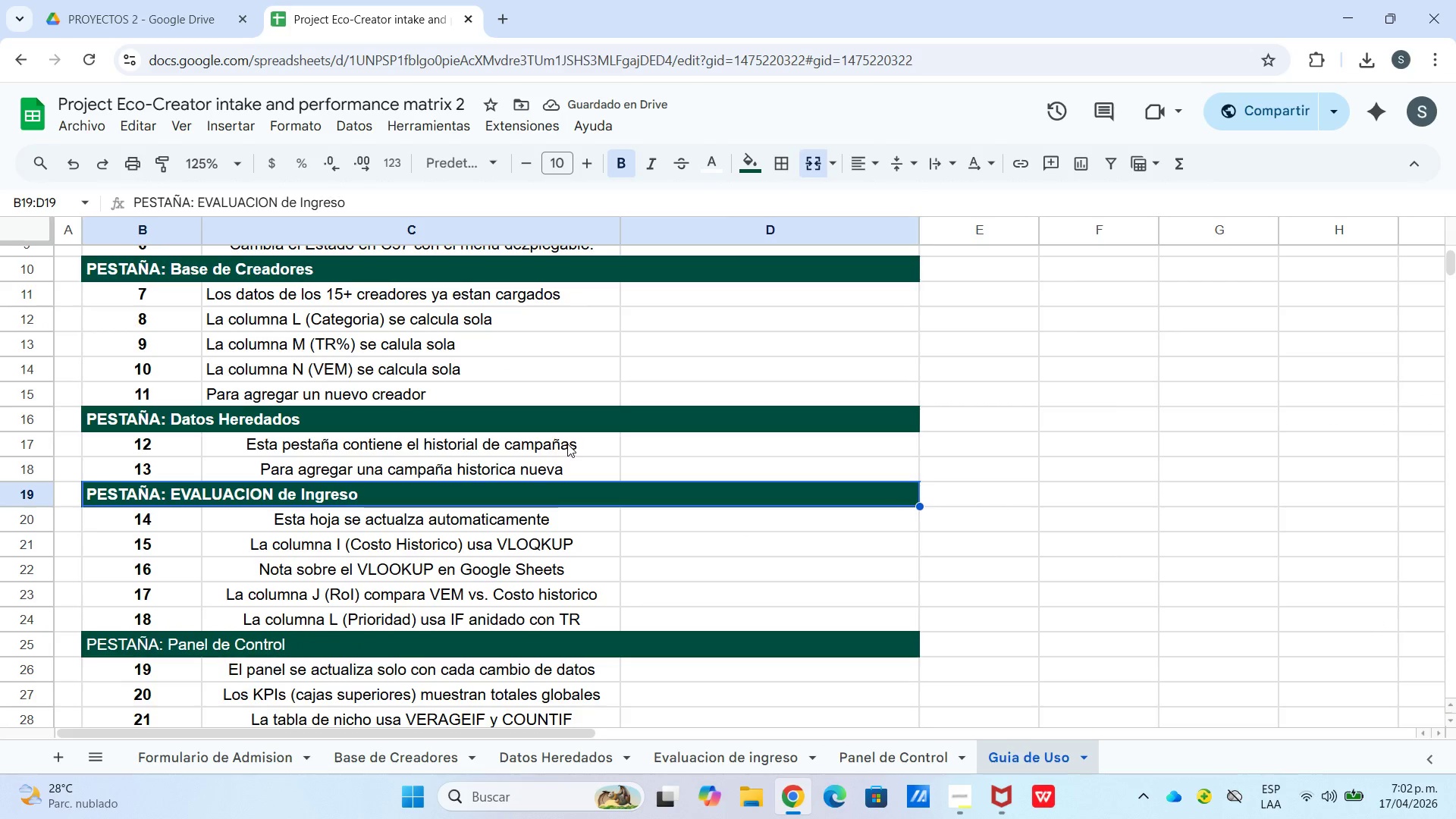 
left_click_drag(start_coordinate=[567, 444], to_coordinate=[568, 465])
 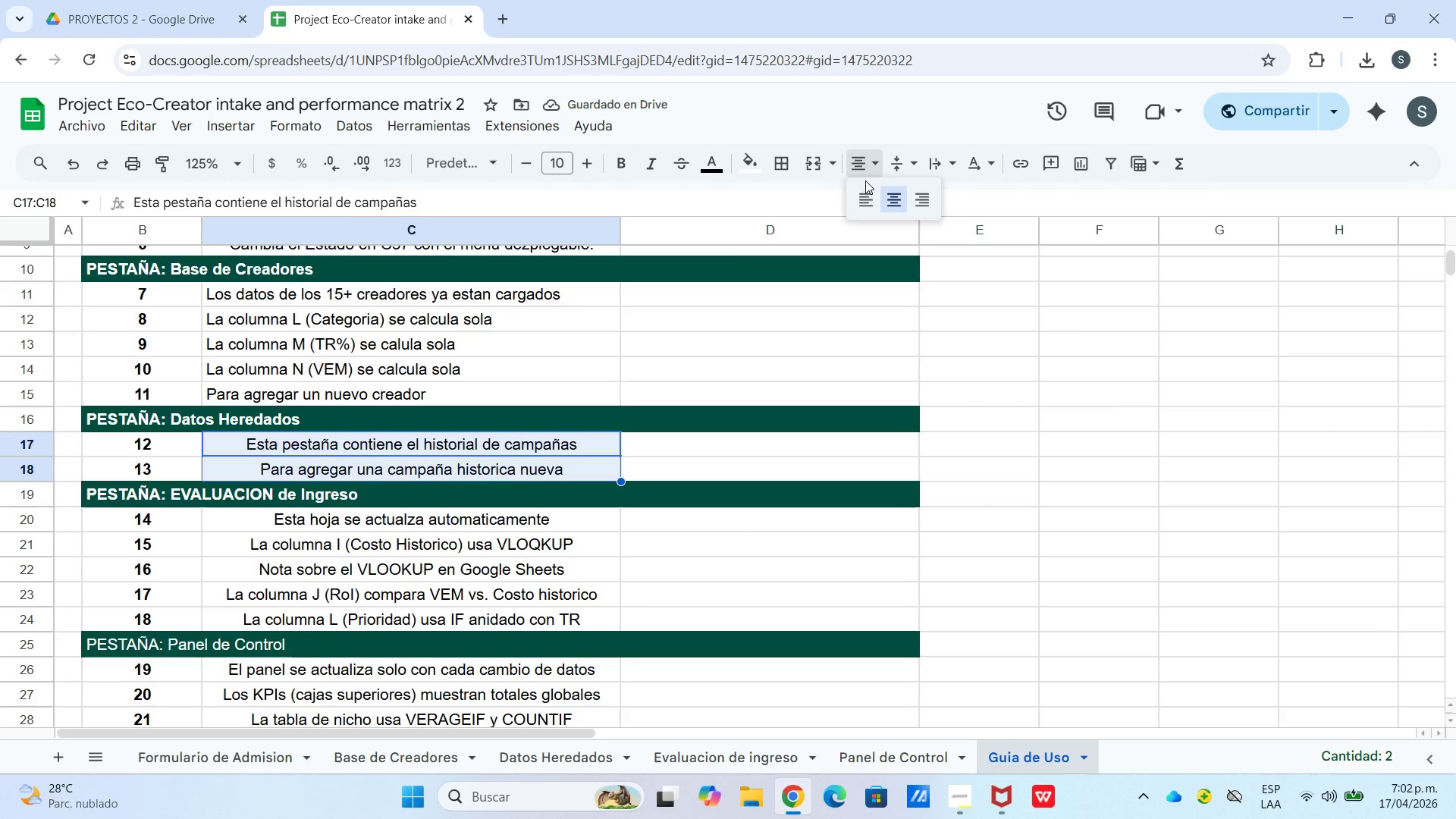 
left_click([869, 191])
 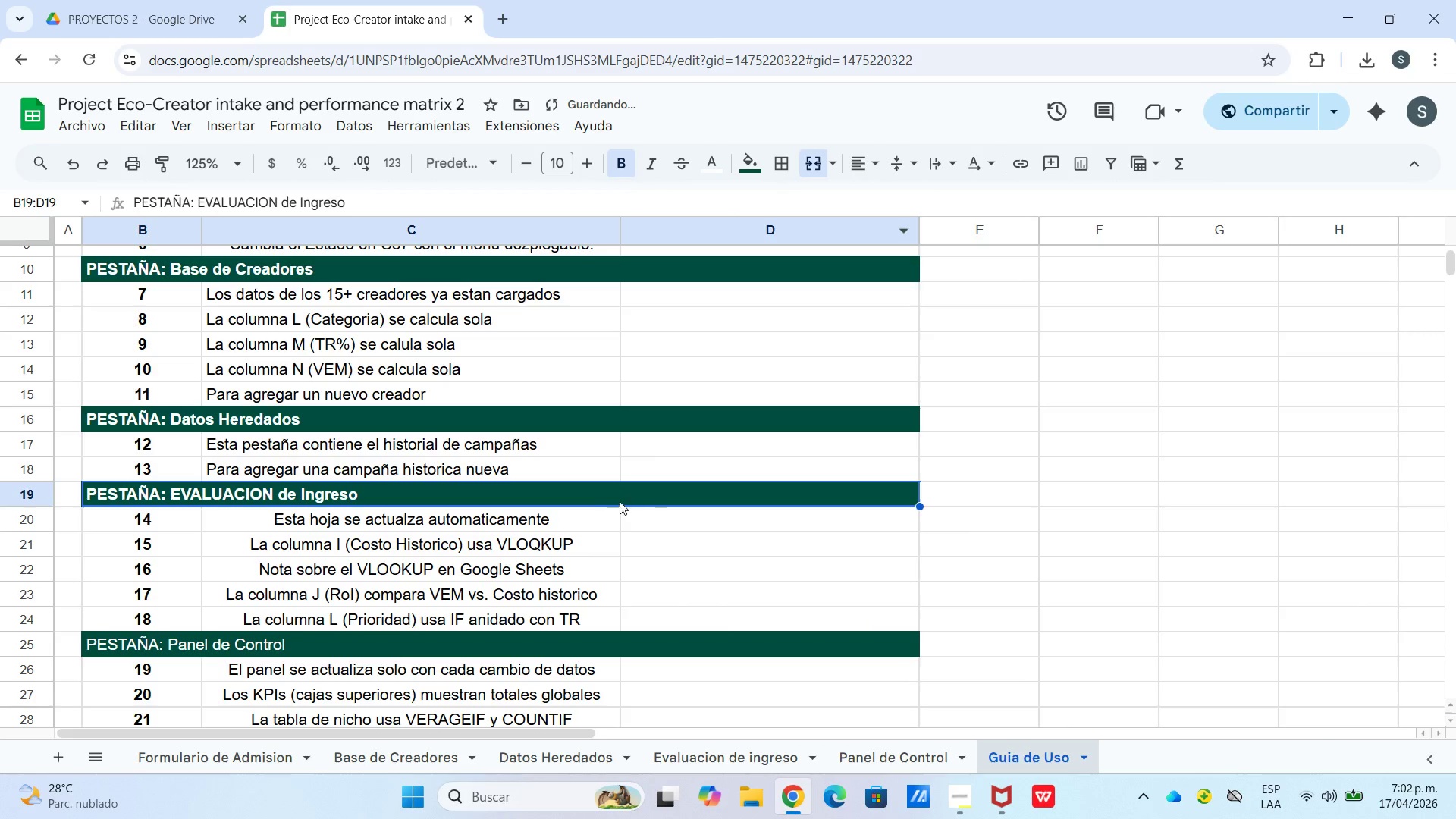 
left_click_drag(start_coordinate=[593, 515], to_coordinate=[577, 620])
 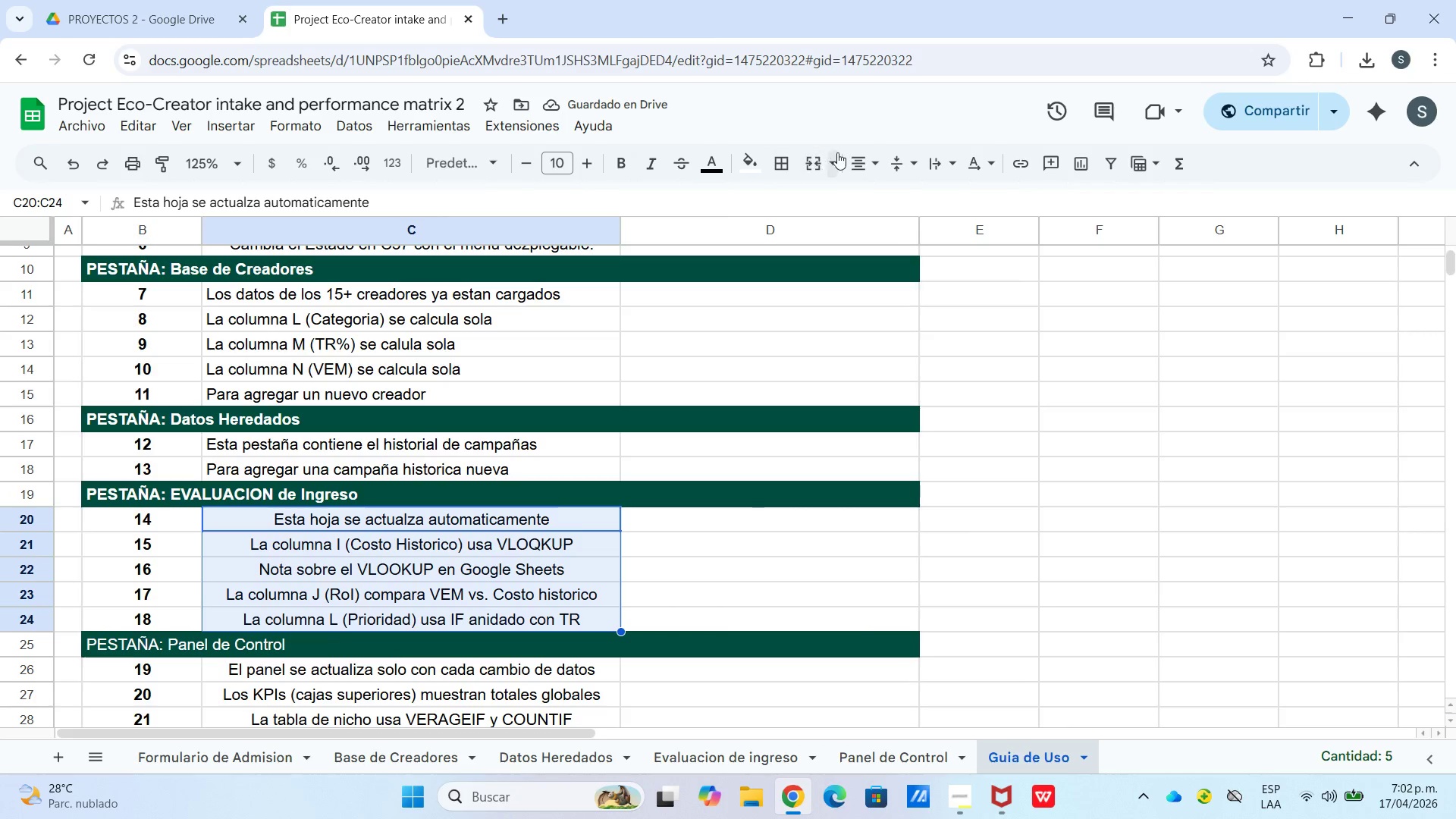 
left_click_drag(start_coordinate=[849, 158], to_coordinate=[852, 165])
 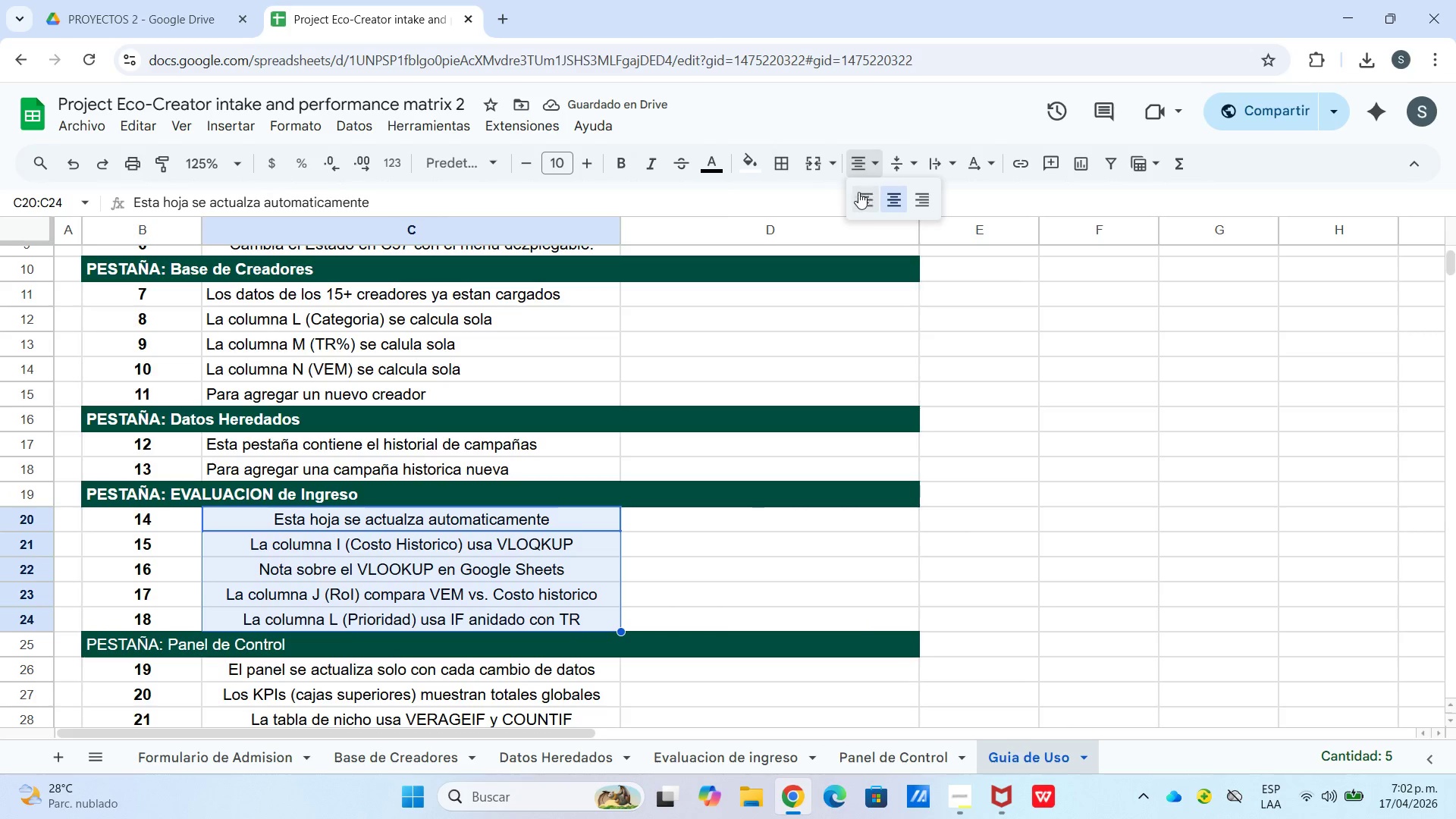 
left_click_drag(start_coordinate=[858, 197], to_coordinate=[855, 202])
 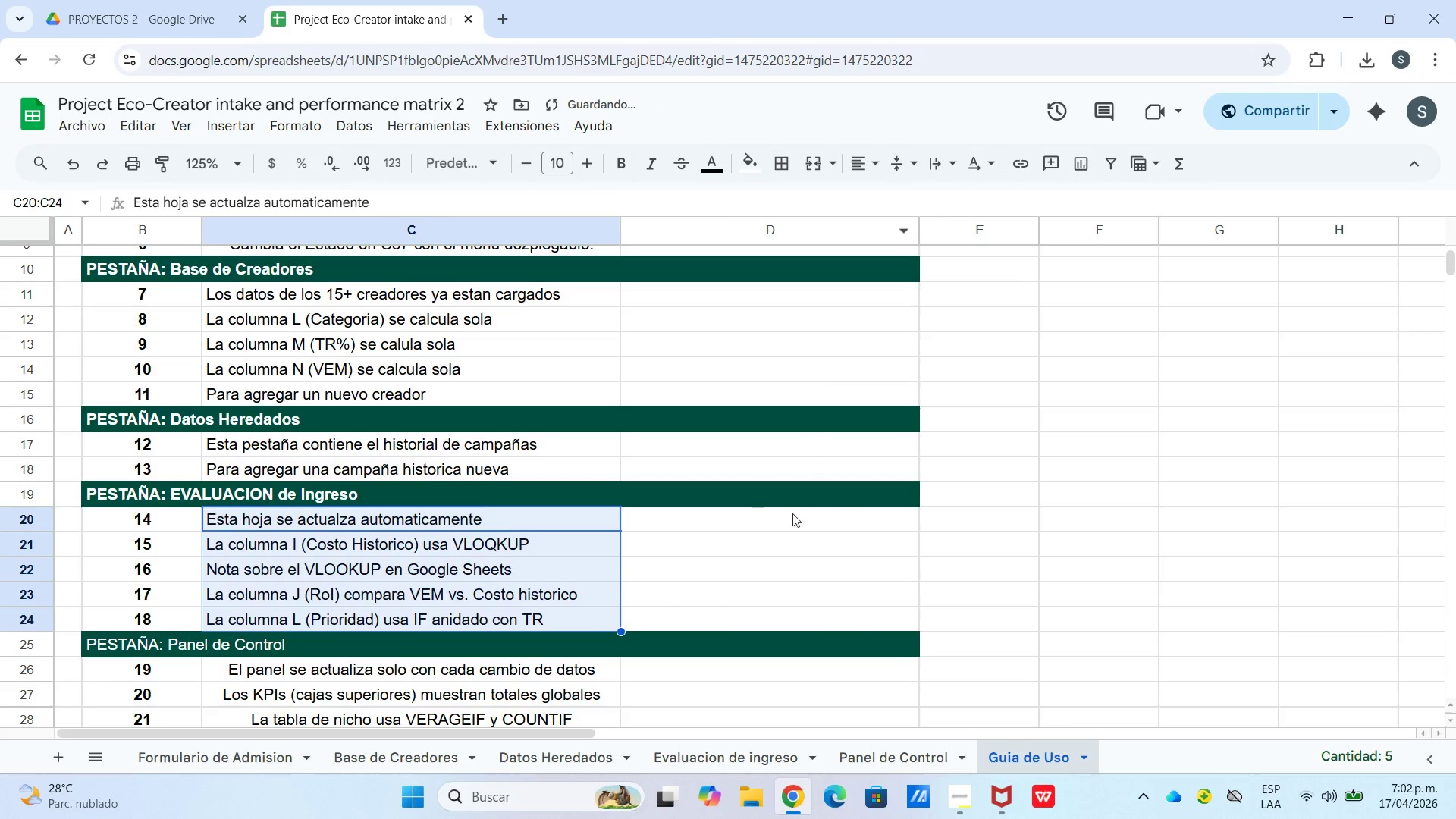 
left_click_drag(start_coordinate=[786, 538], to_coordinate=[781, 550])
 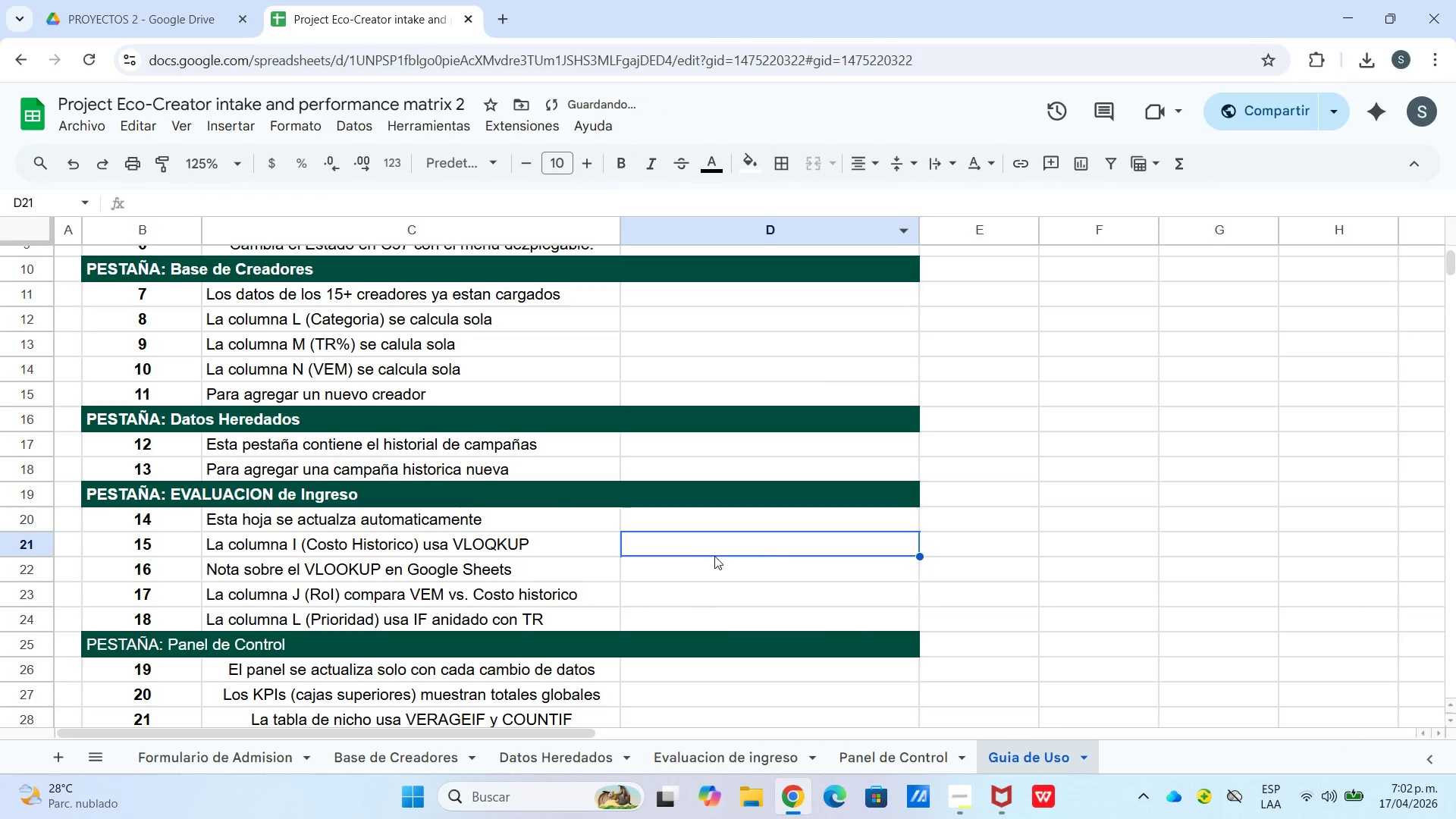 
scroll: coordinate [689, 563], scroll_direction: down, amount: 1.0
 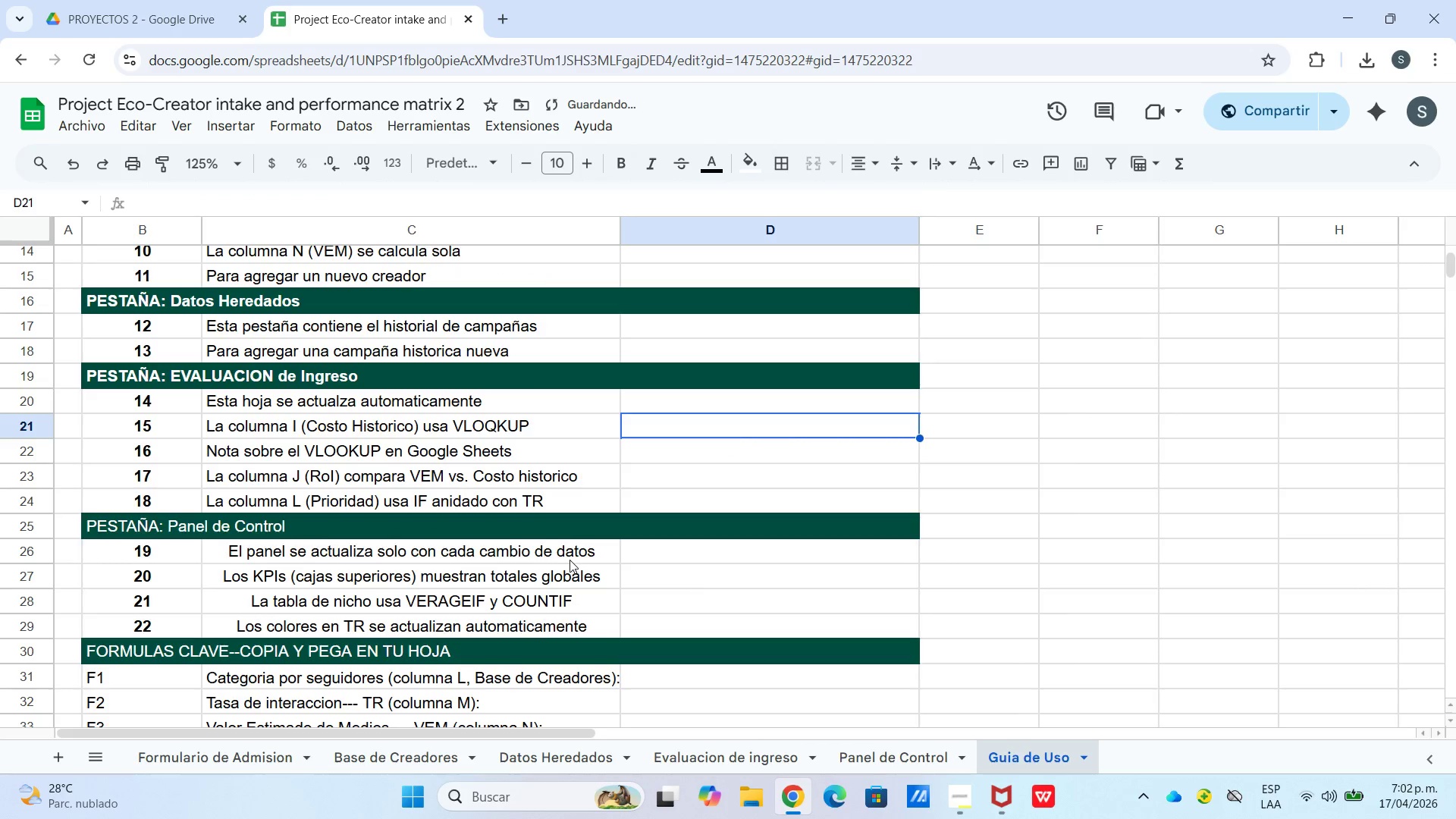 
left_click_drag(start_coordinate=[567, 560], to_coordinate=[563, 615])
 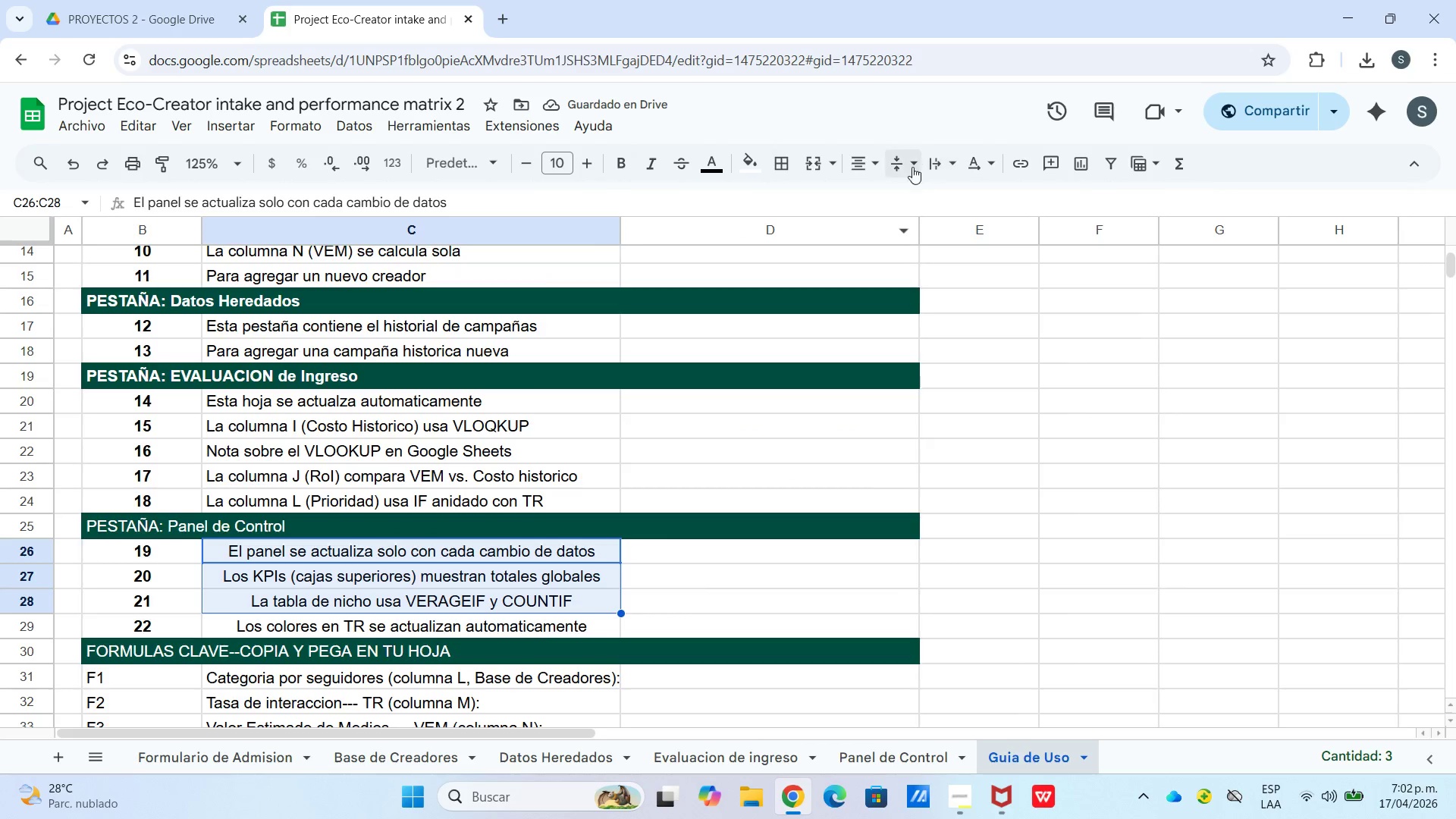 
left_click([882, 167])
 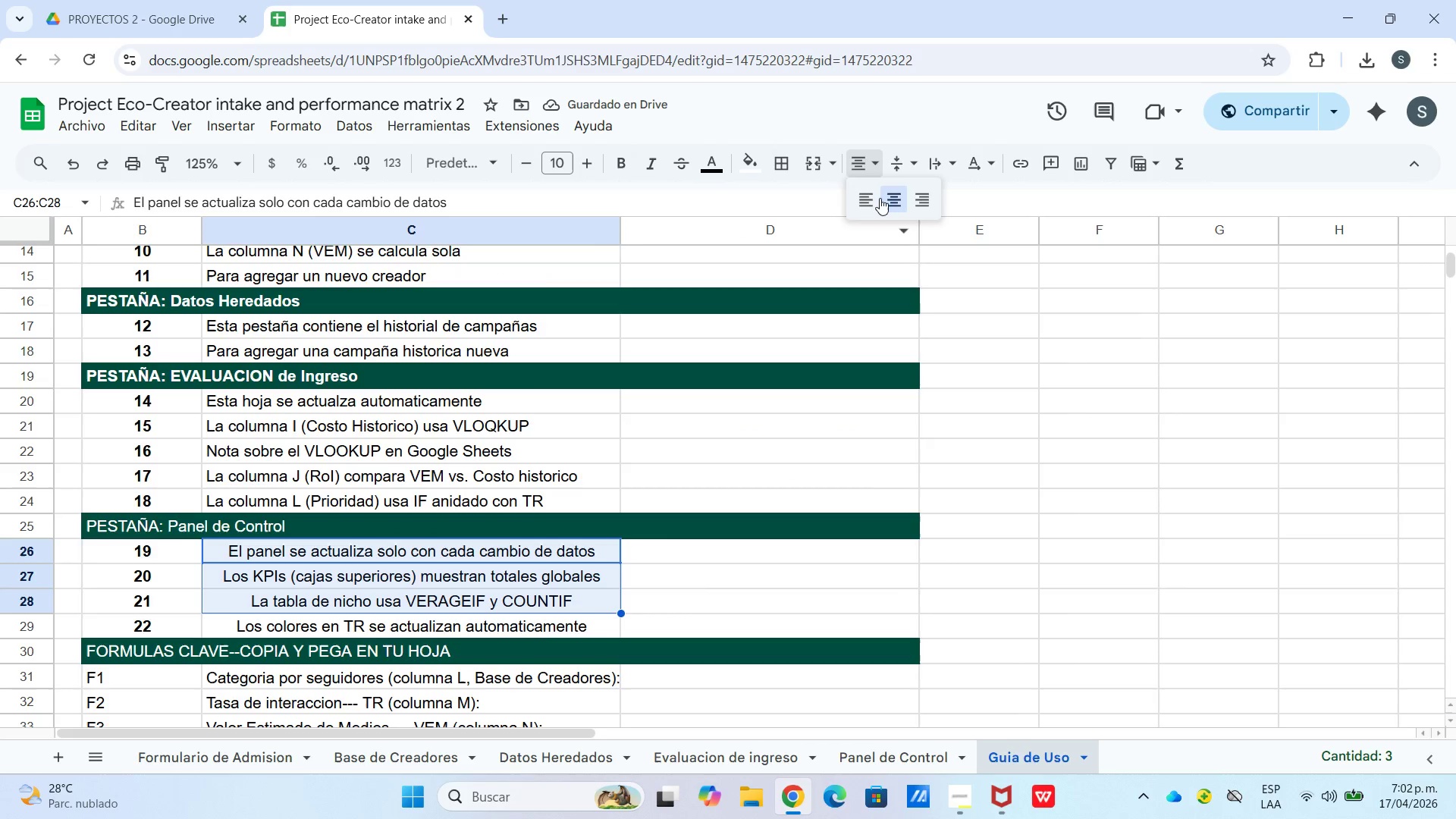 
left_click([877, 199])
 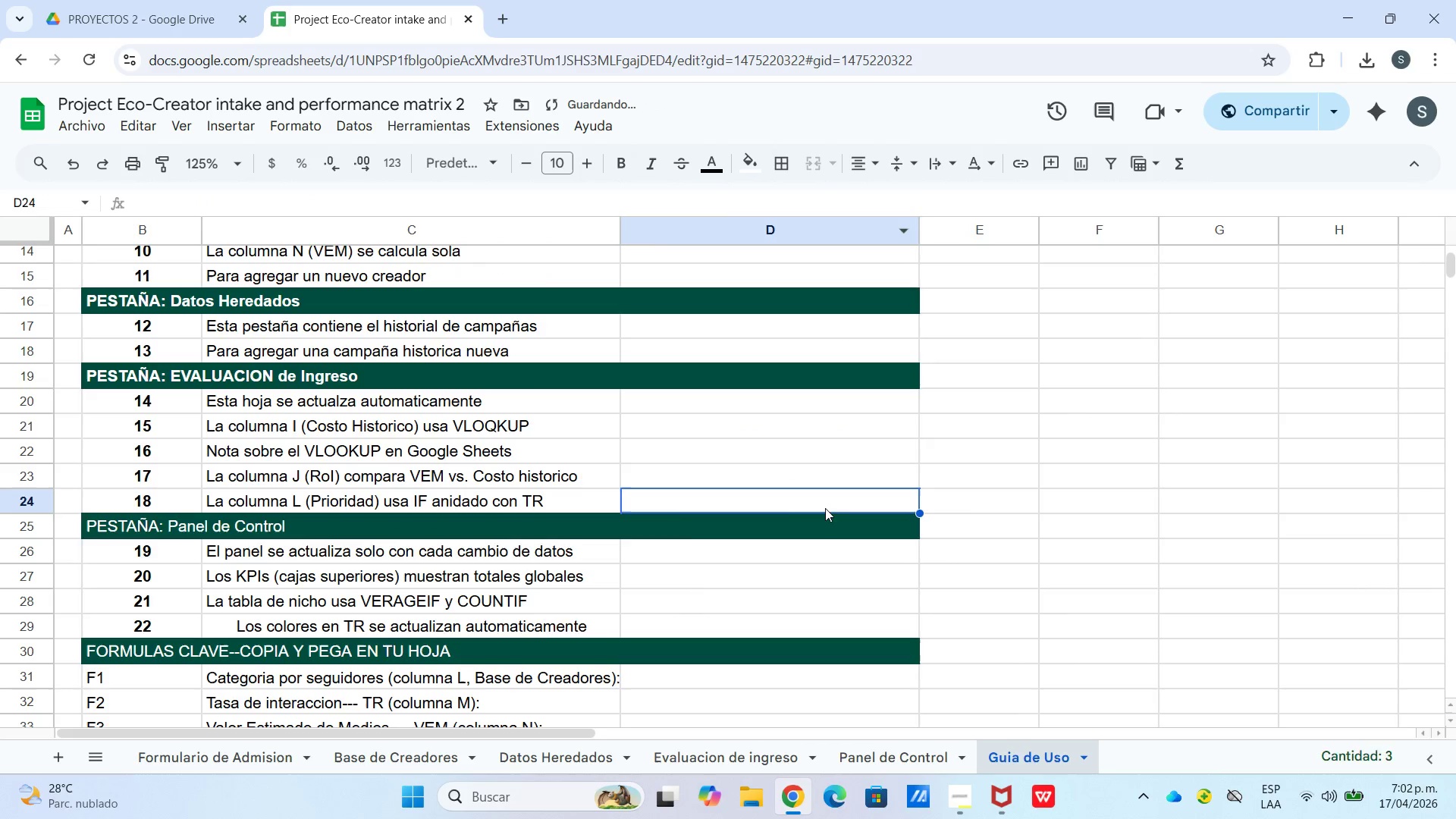 
scroll: coordinate [563, 543], scroll_direction: down, amount: 2.0
 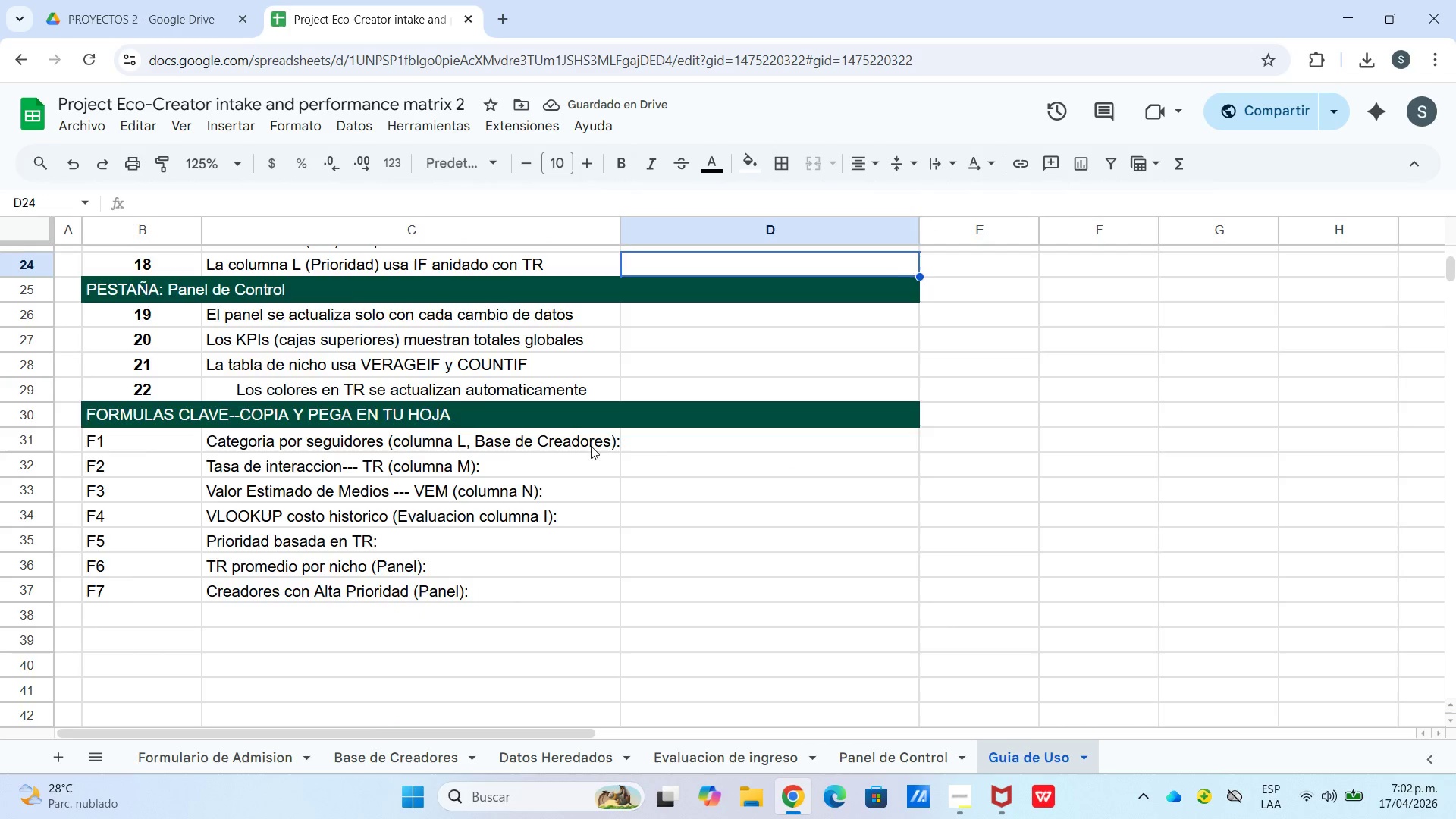 
scroll: coordinate [672, 438], scroll_direction: up, amount: 5.0
 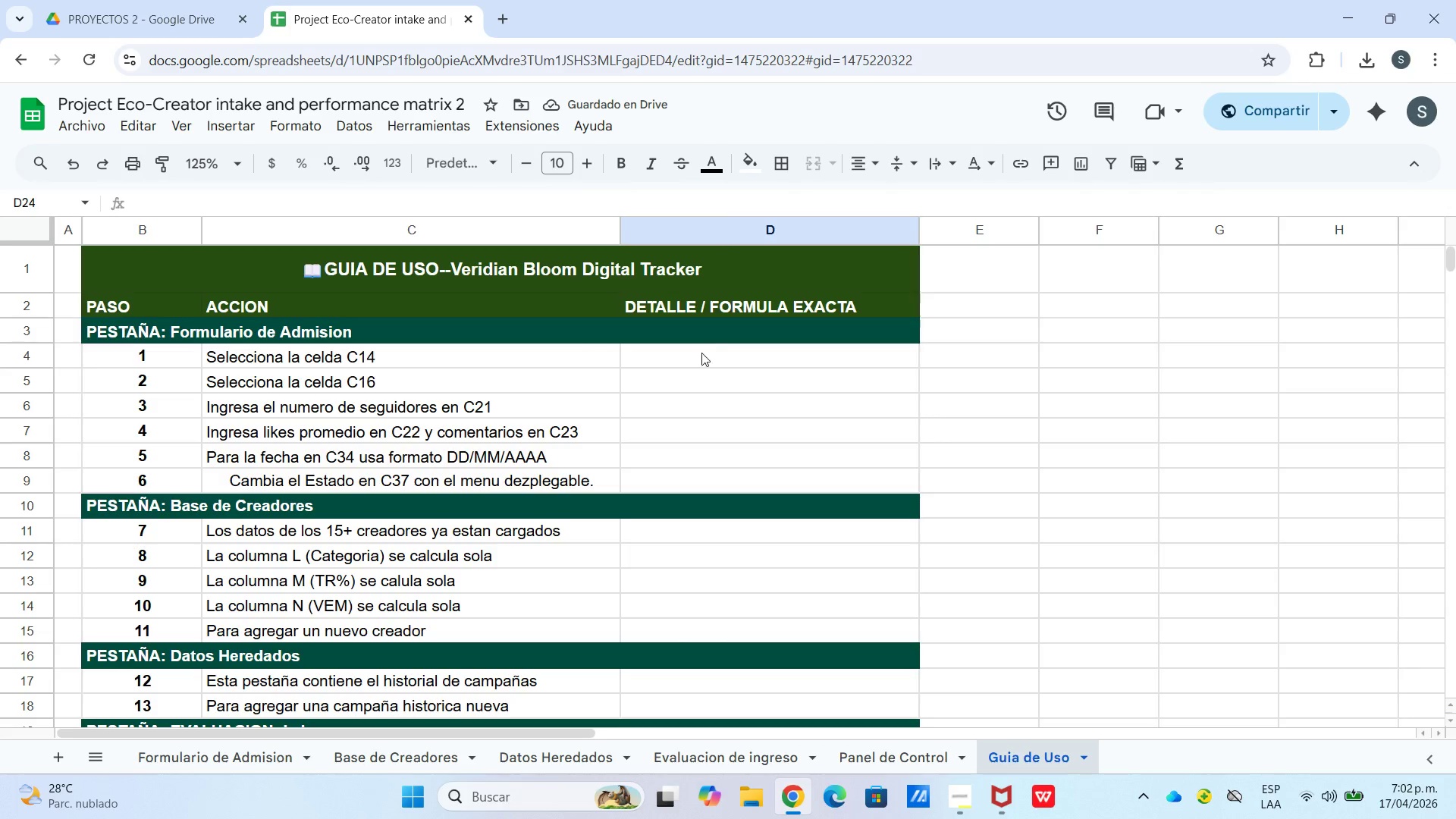 
double_click([701, 363])